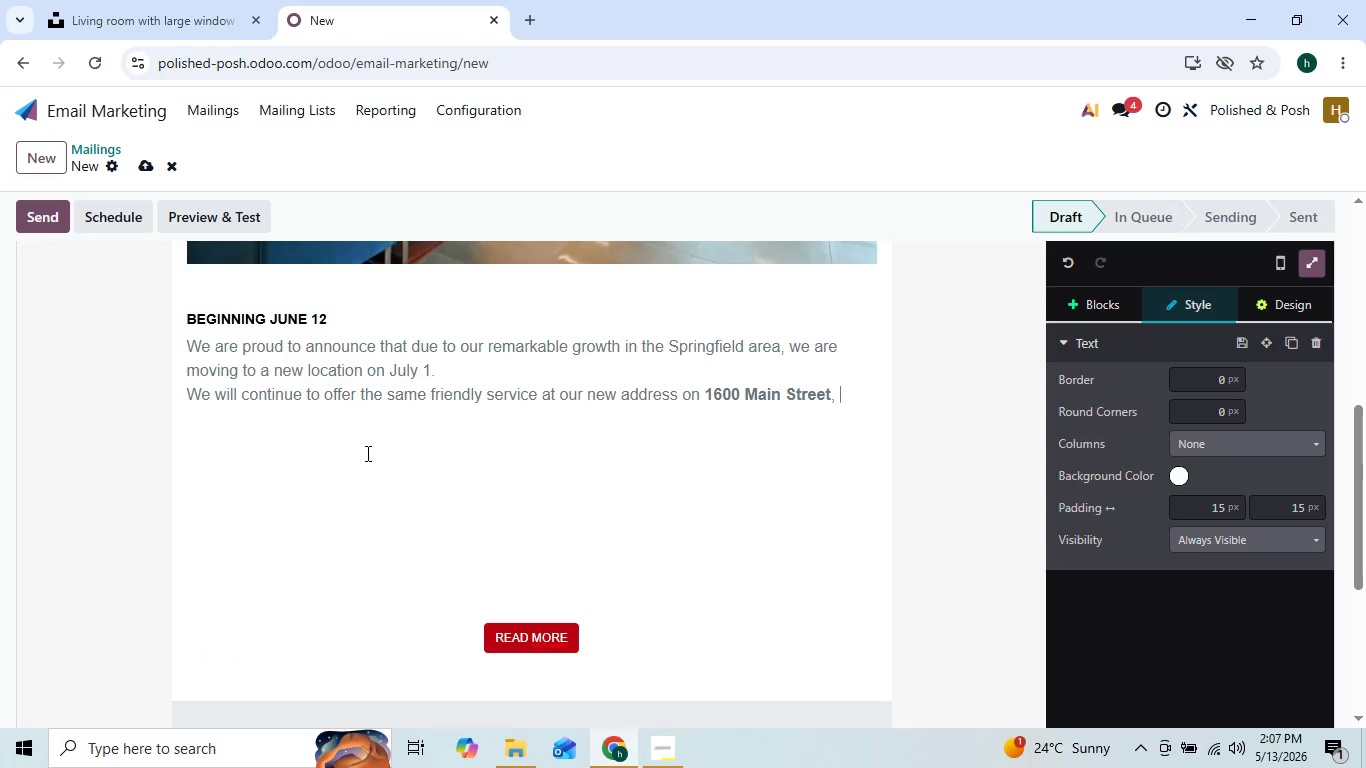 
key(Backspace)
 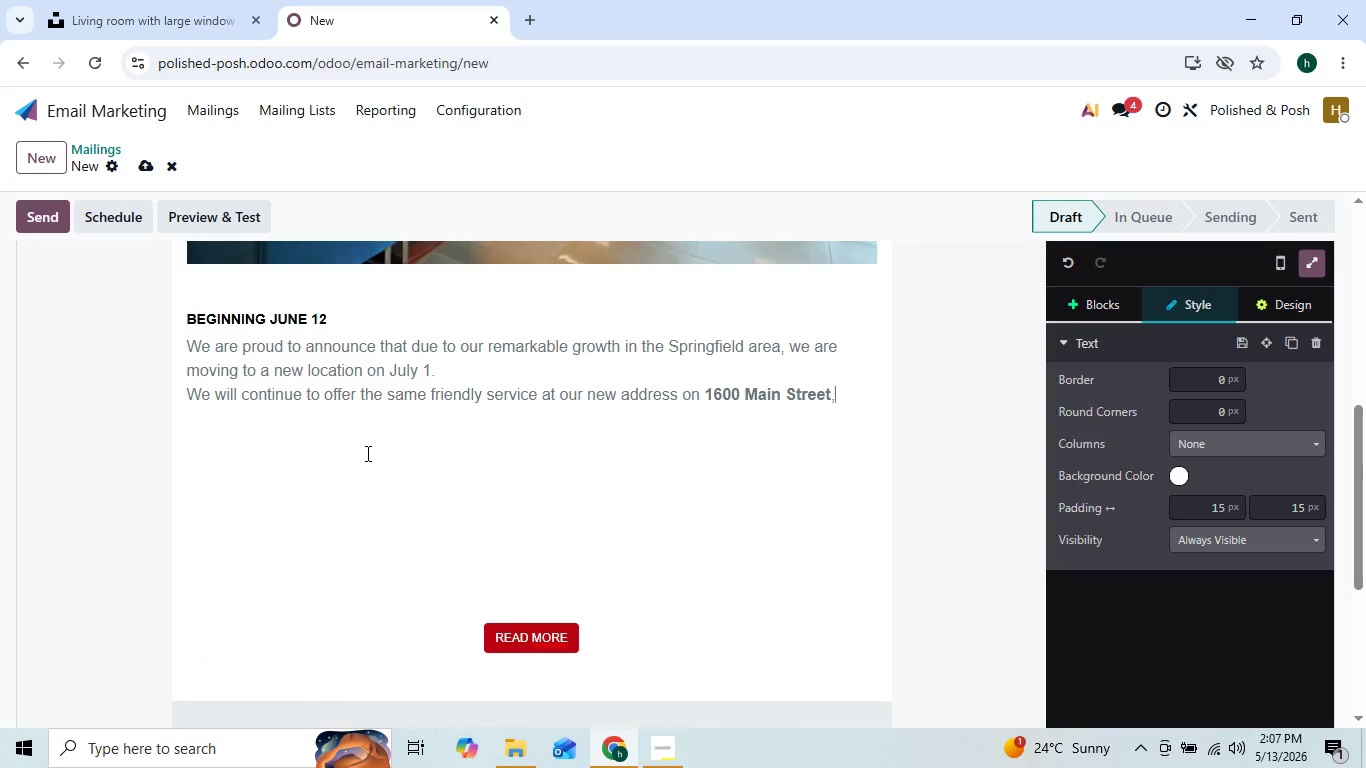 
key(Backspace)
 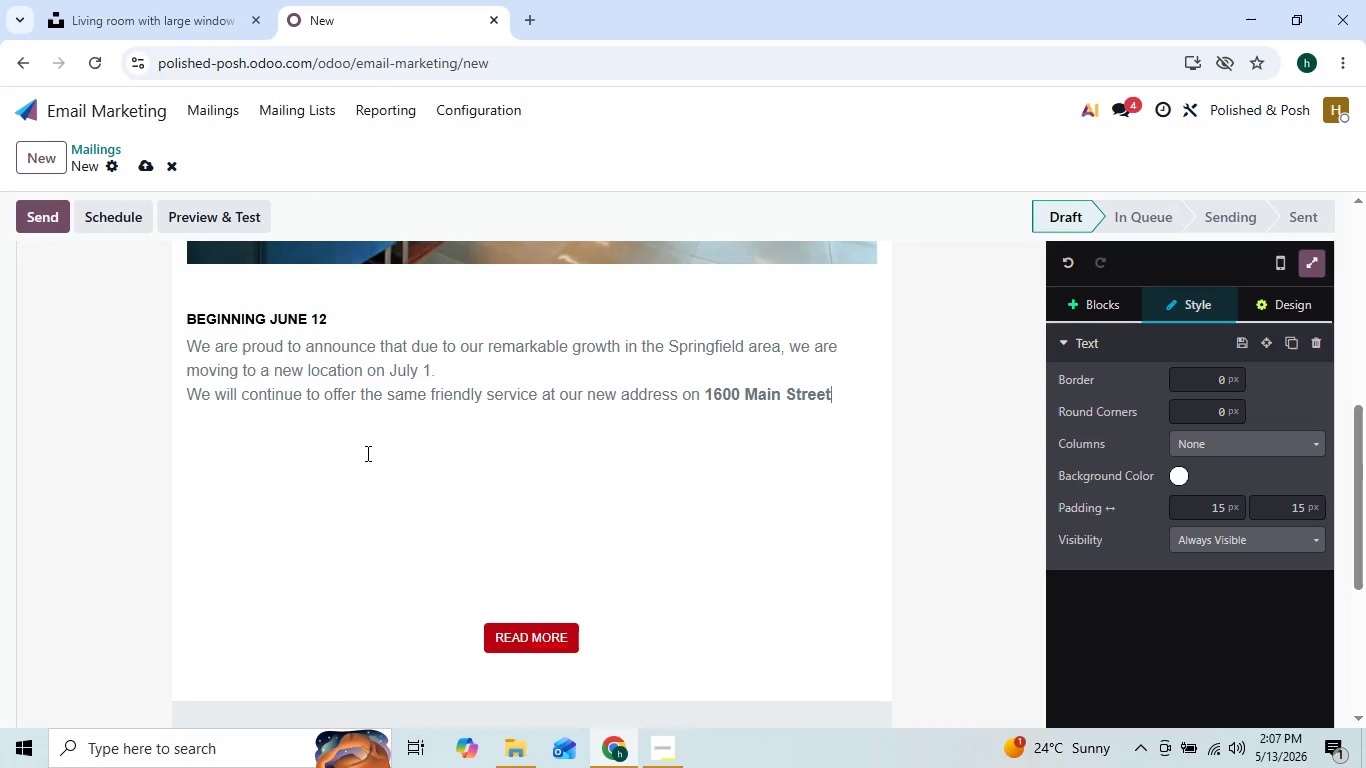 
key(Backspace)
 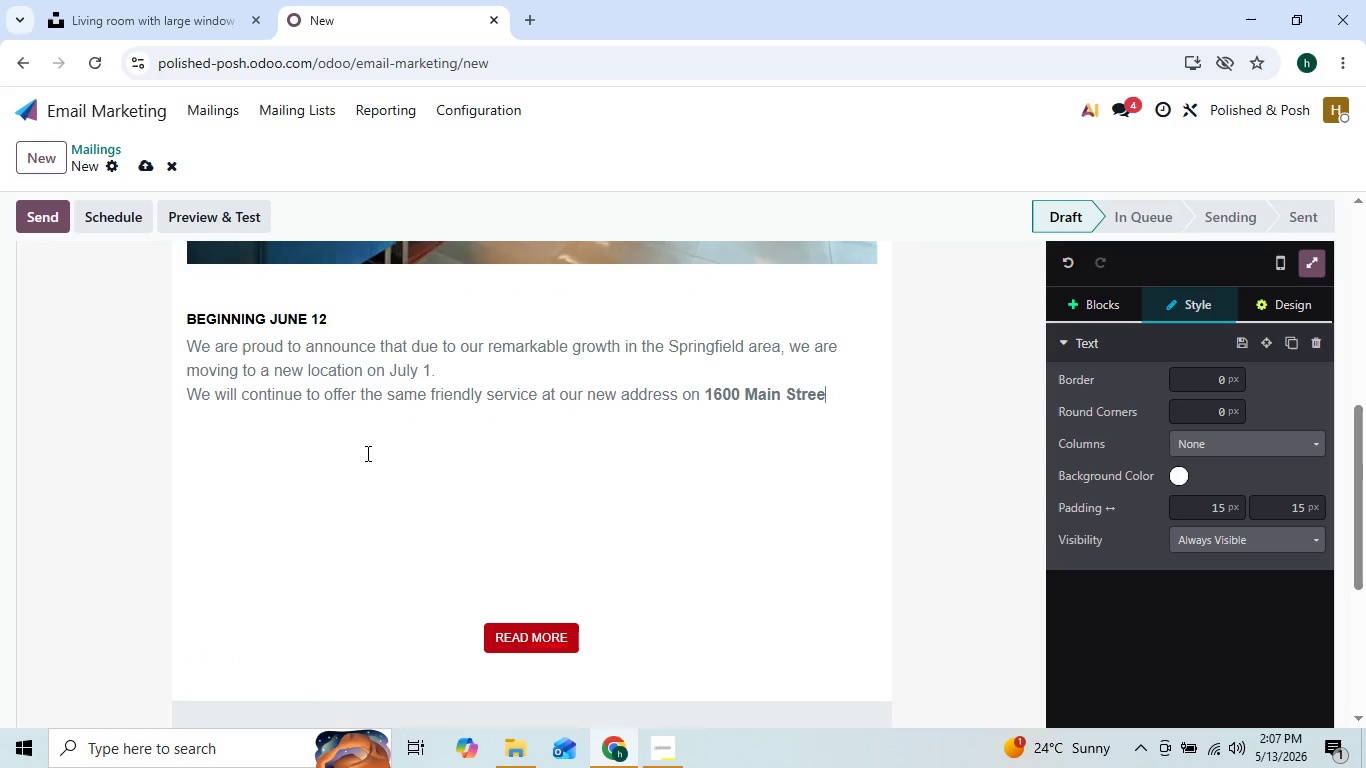 
key(Backspace)
 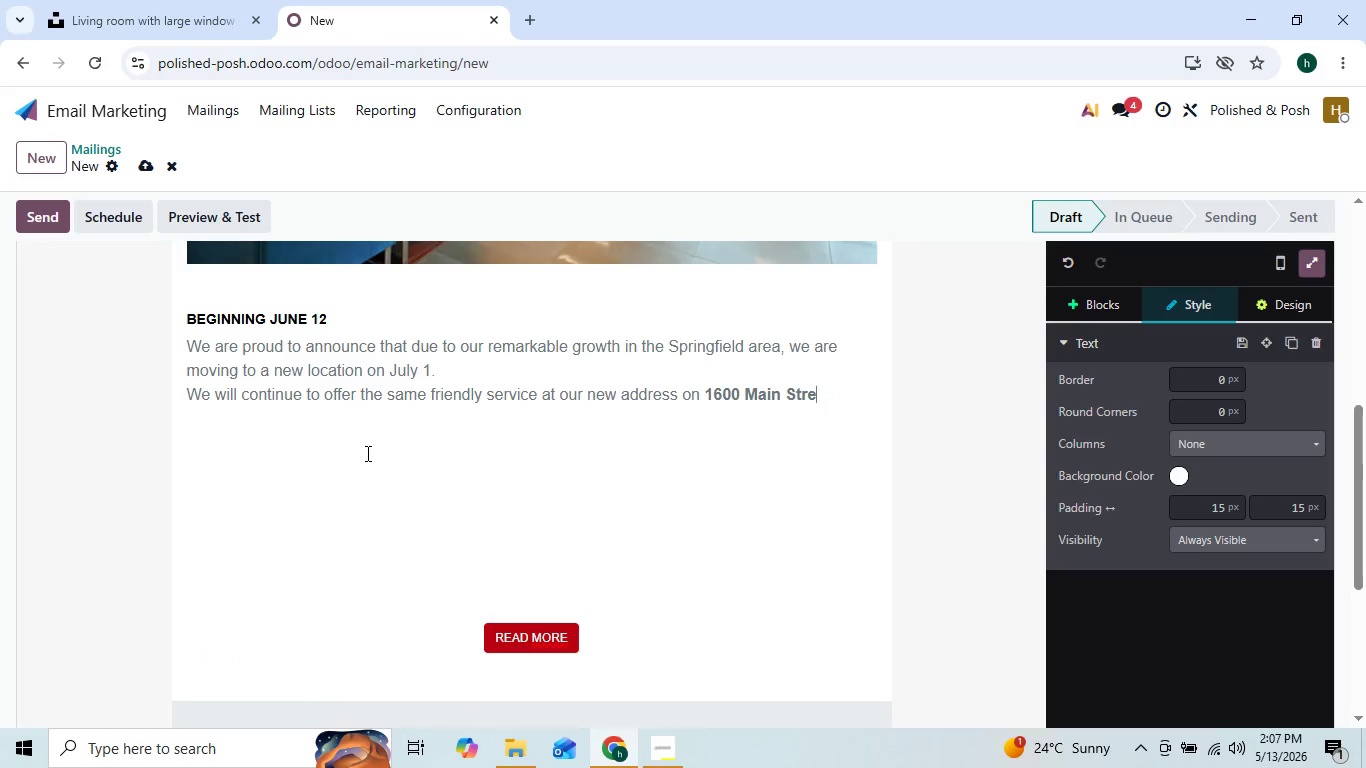 
key(Backspace)
 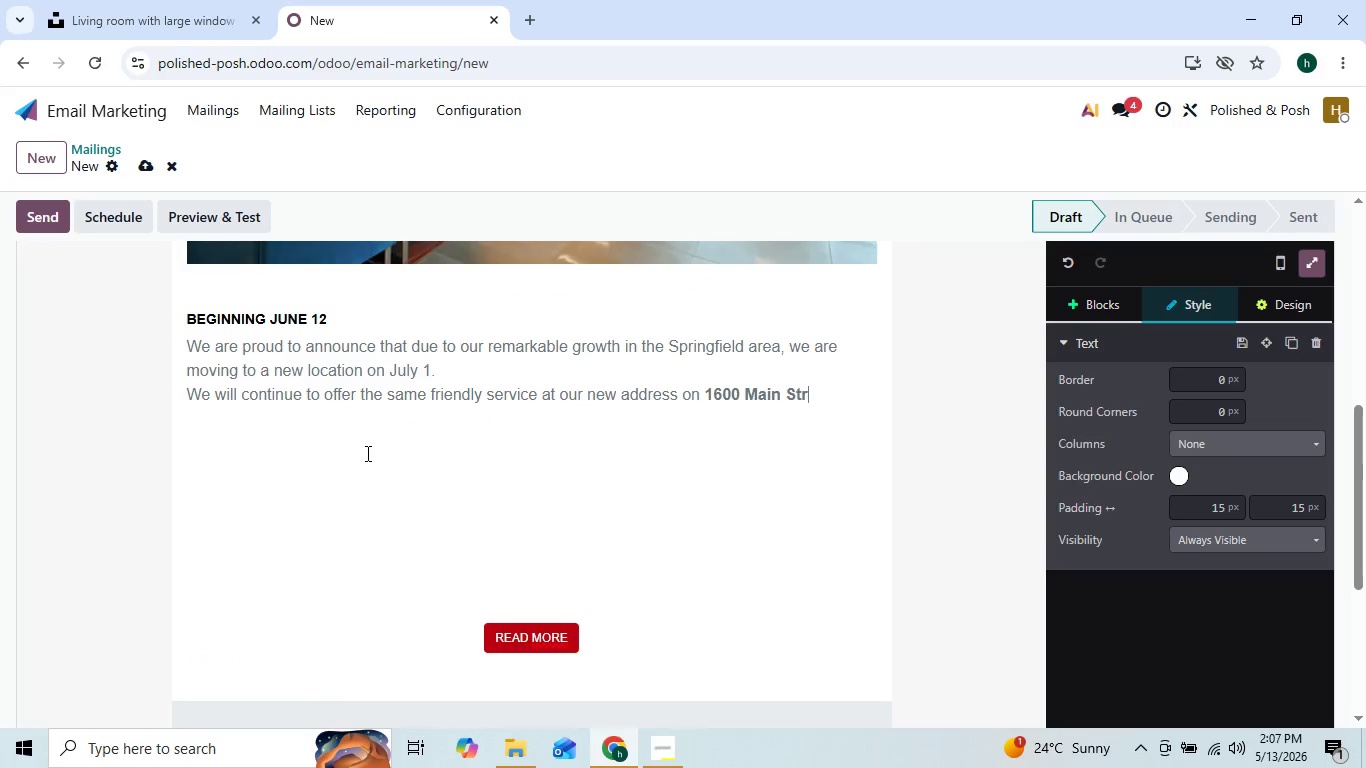 
key(Backspace)
 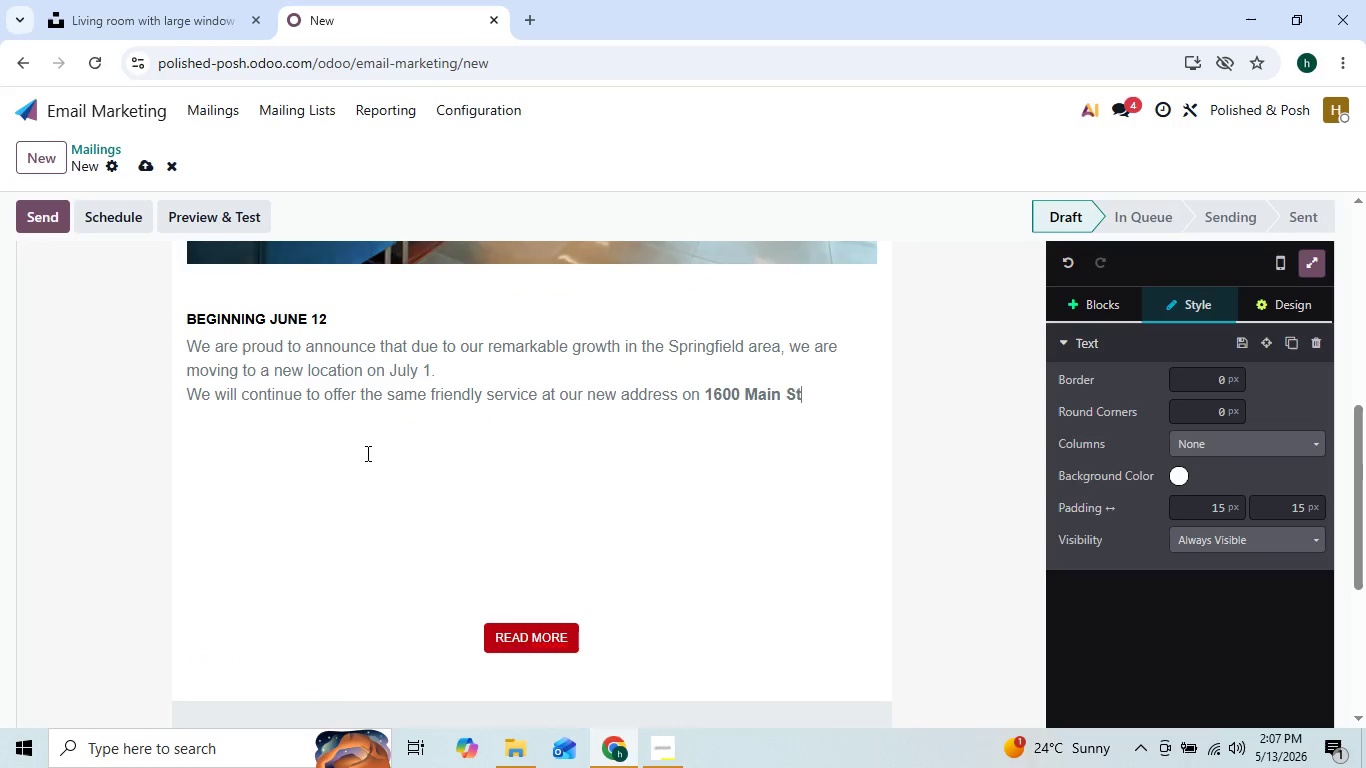 
key(Backspace)
 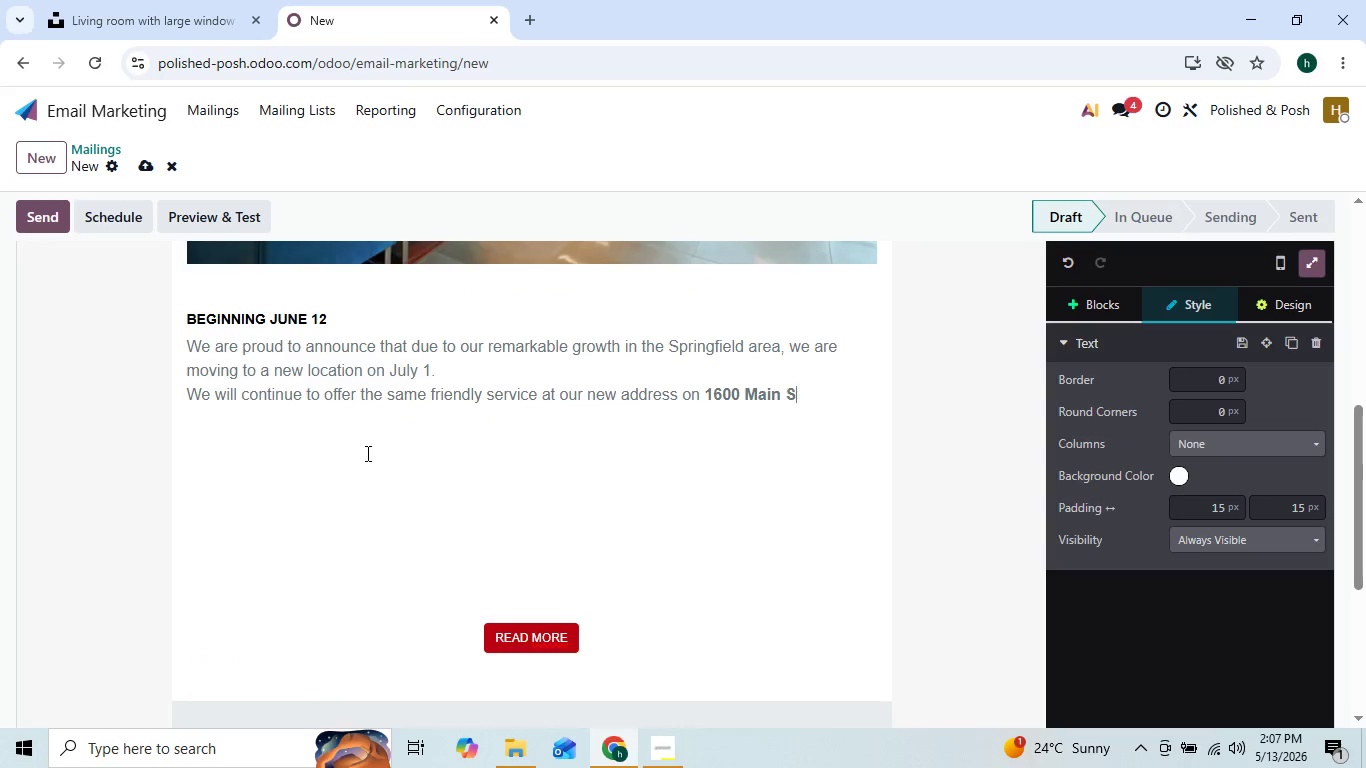 
key(Backspace)
 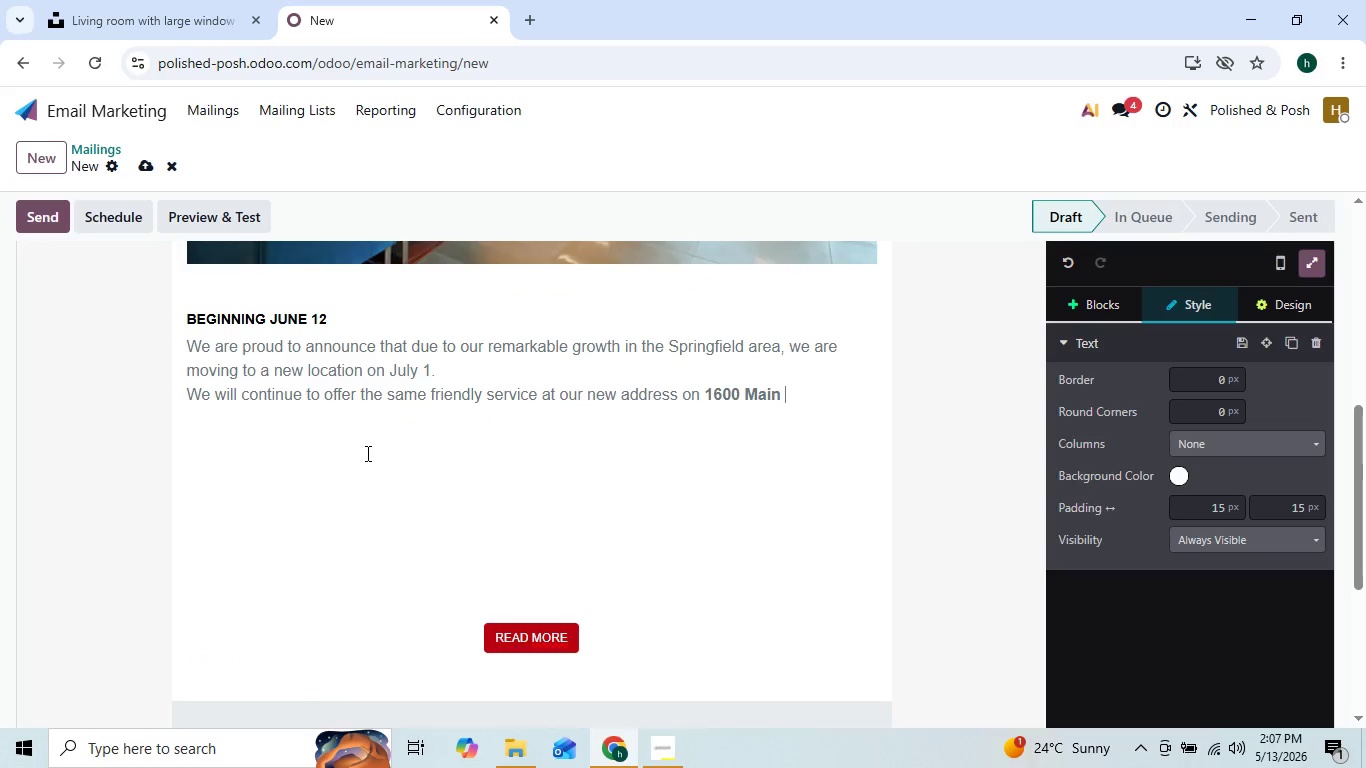 
key(Backspace)
 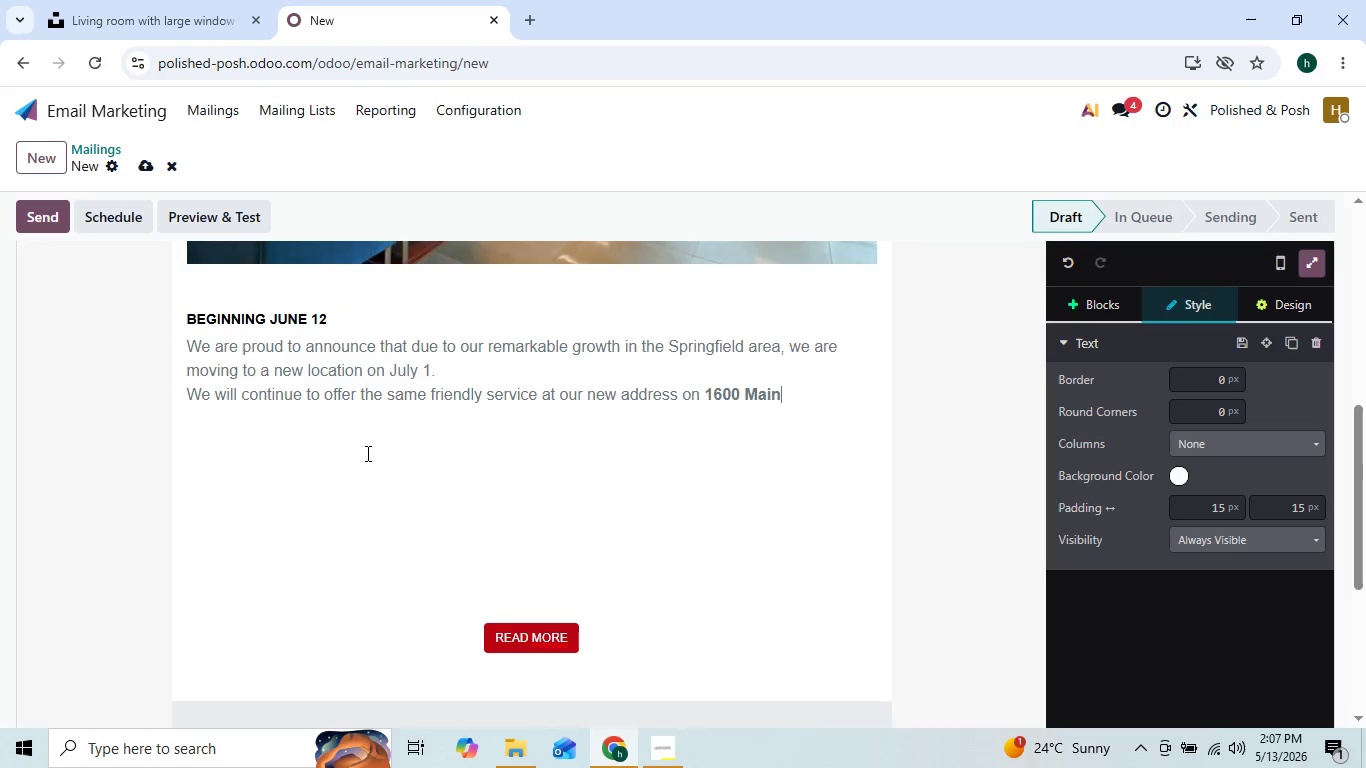 
key(Backspace)
 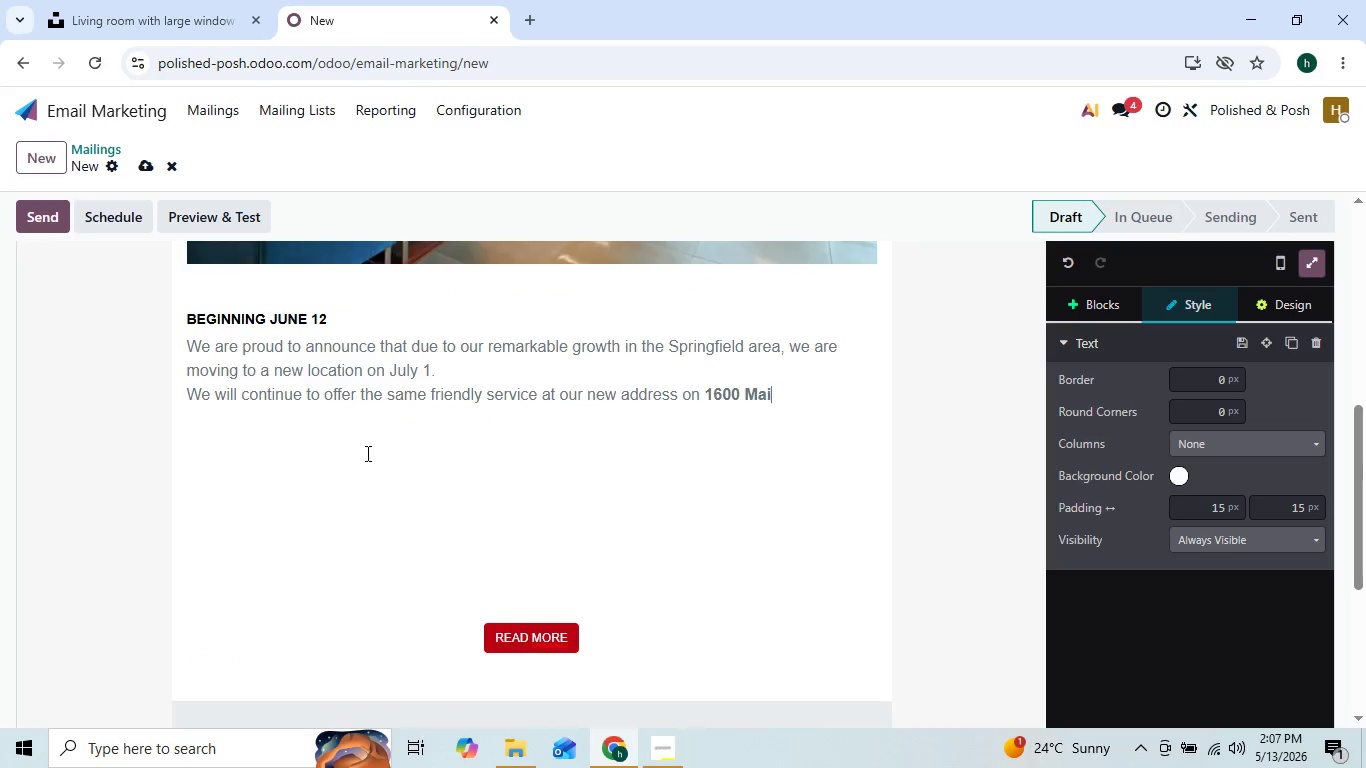 
hold_key(key=Backspace, duration=1.0)
 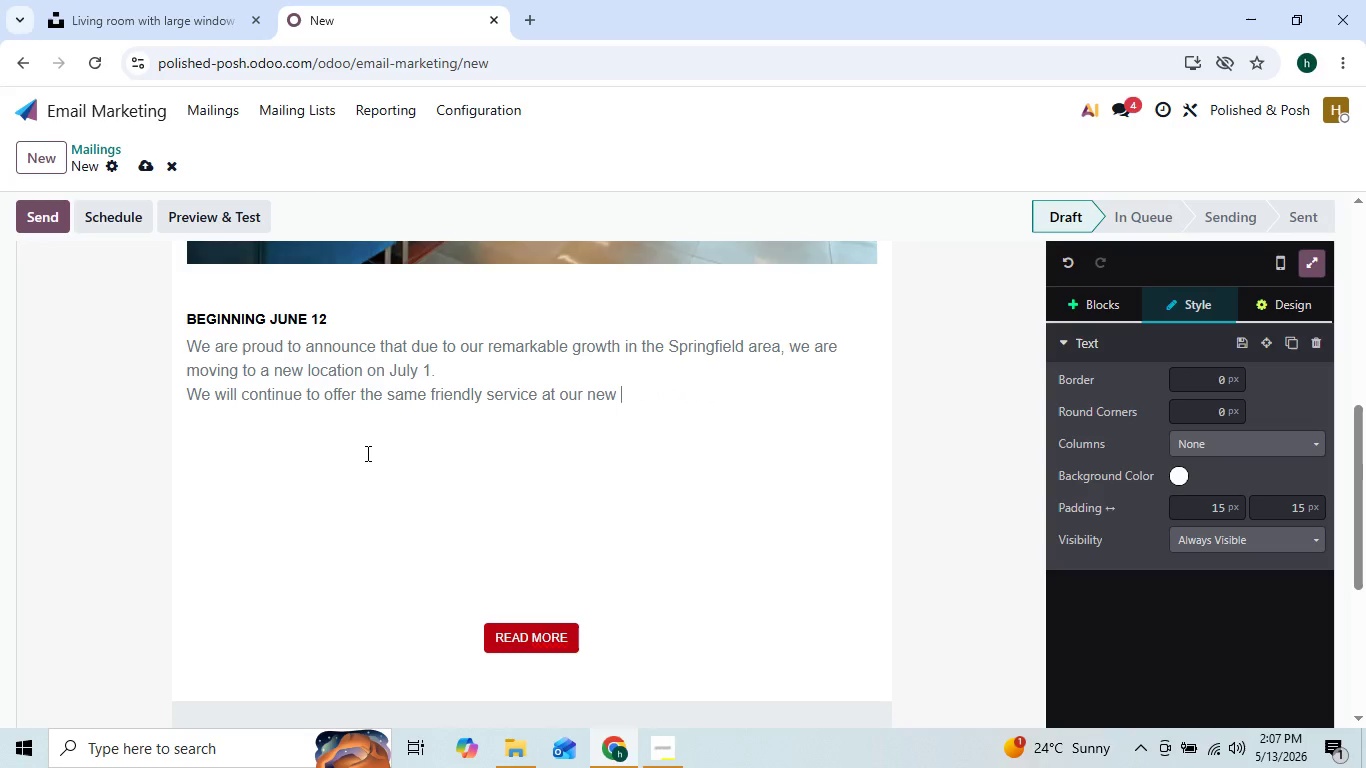 
hold_key(key=Backspace, duration=0.75)
 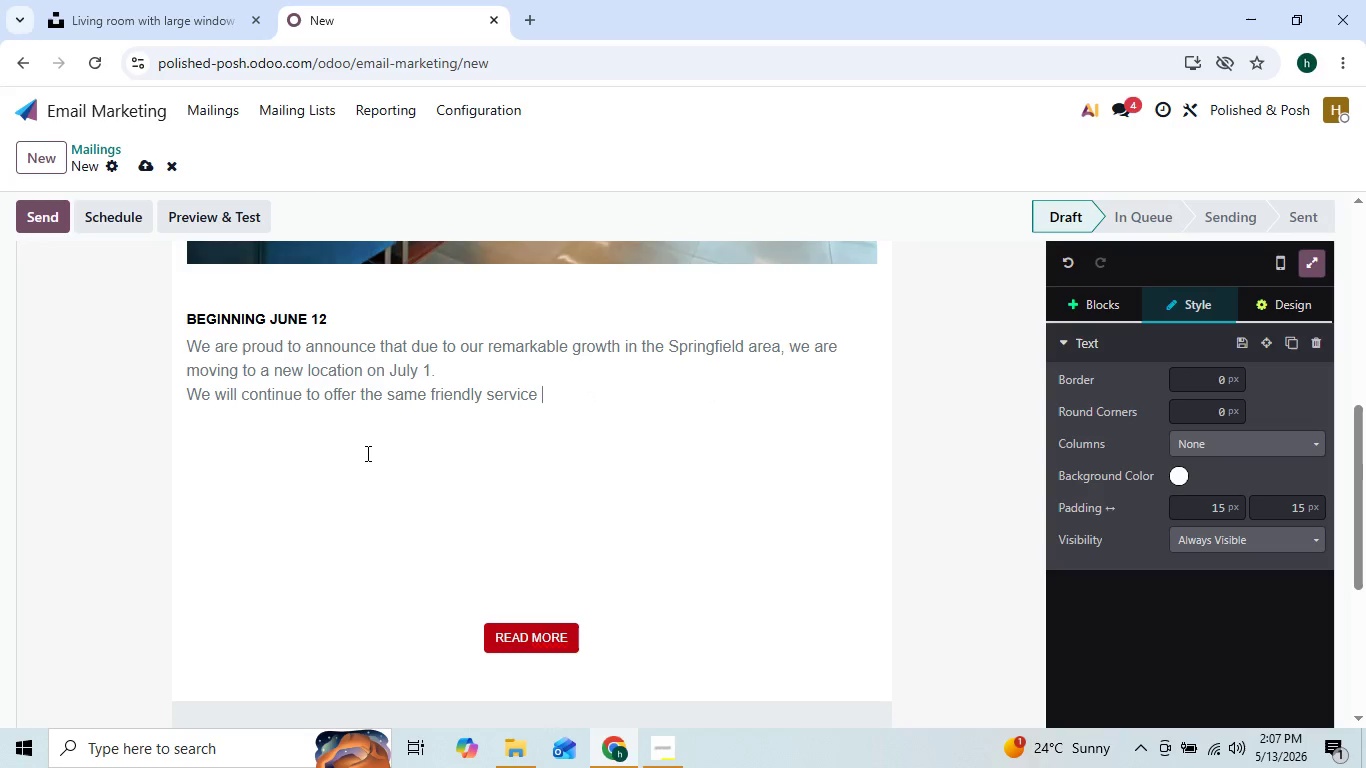 
key(Backspace)
 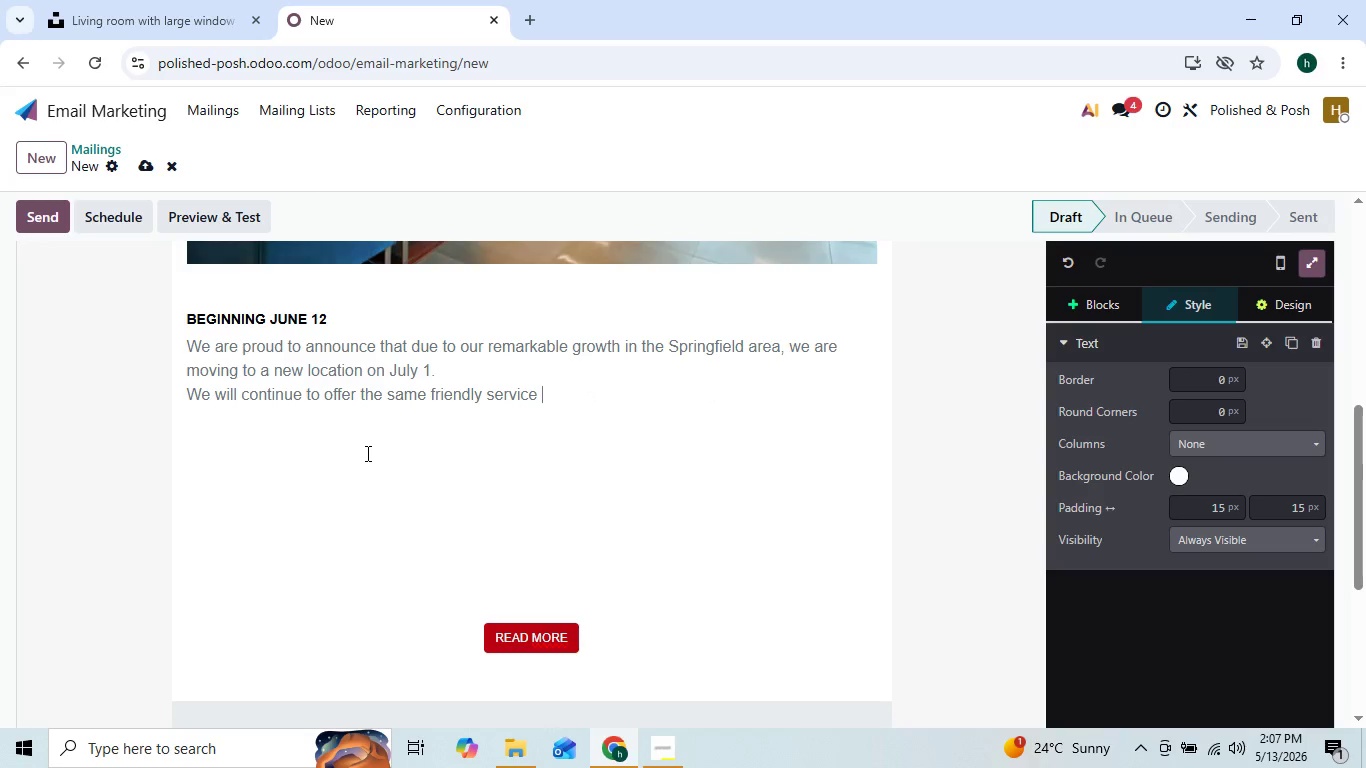 
key(Backspace)
 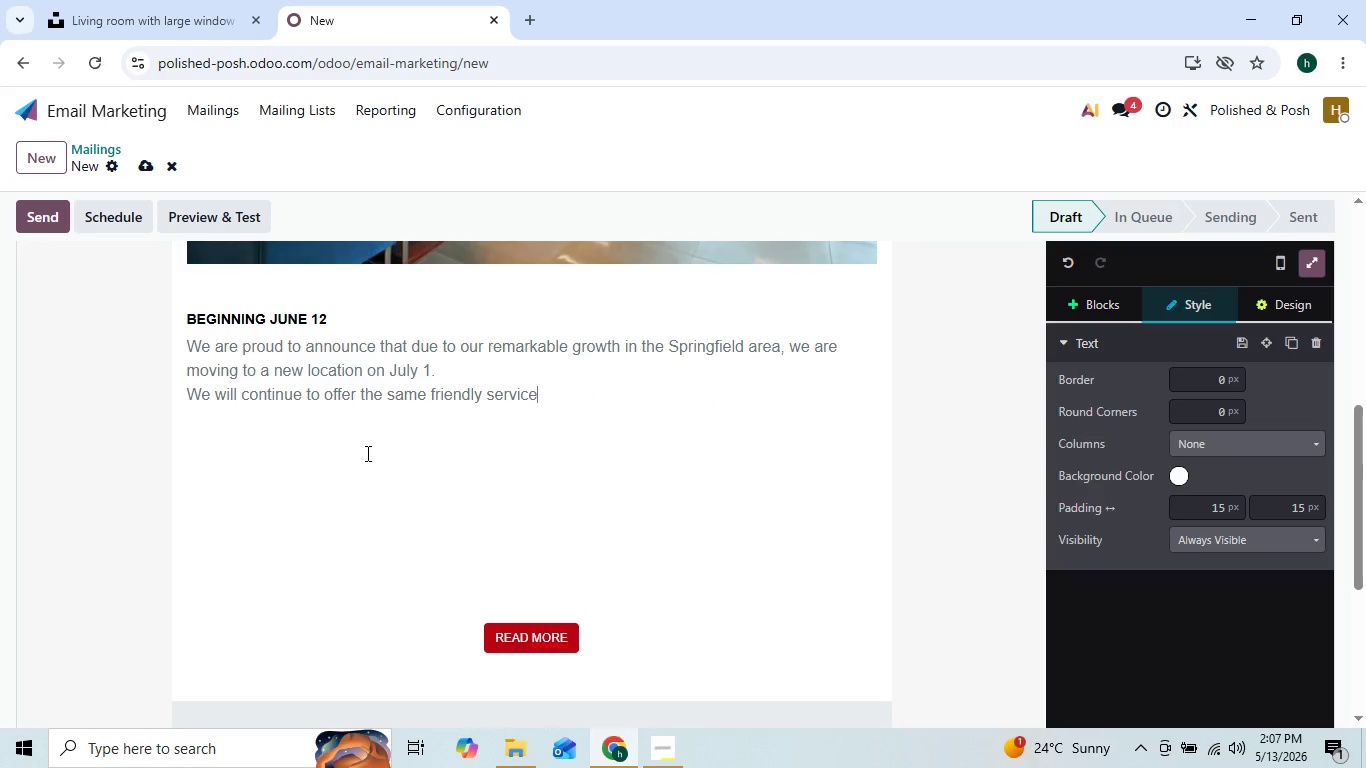 
hold_key(key=Backspace, duration=1.42)
 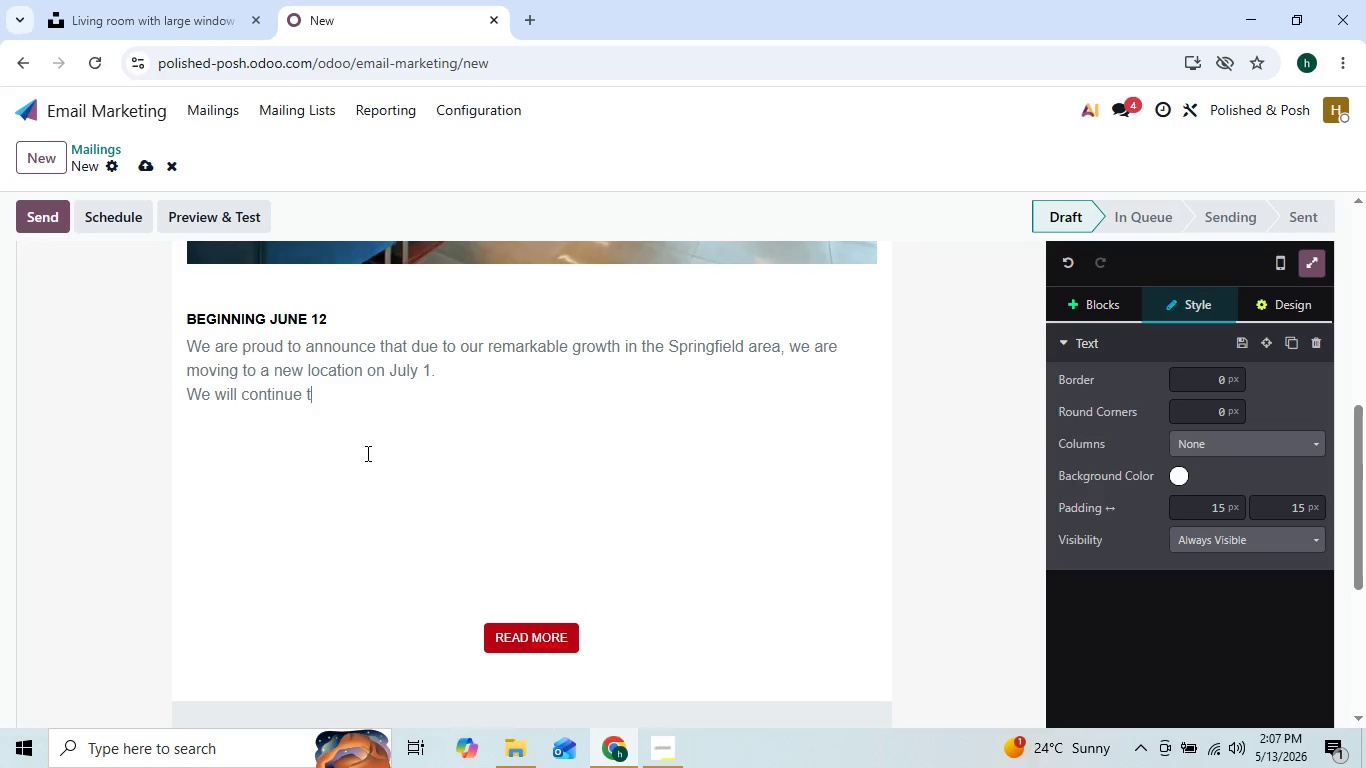 
key(Backspace)
 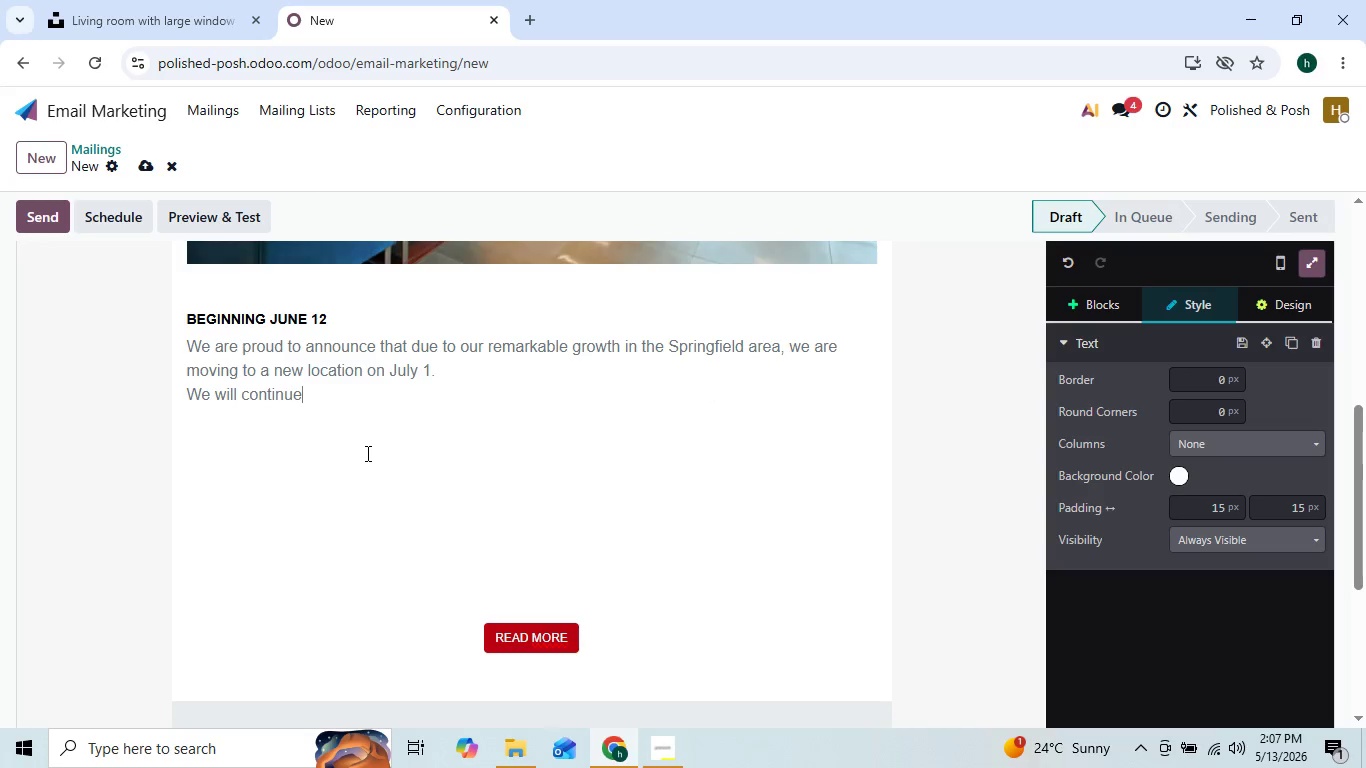 
key(Backspace)
 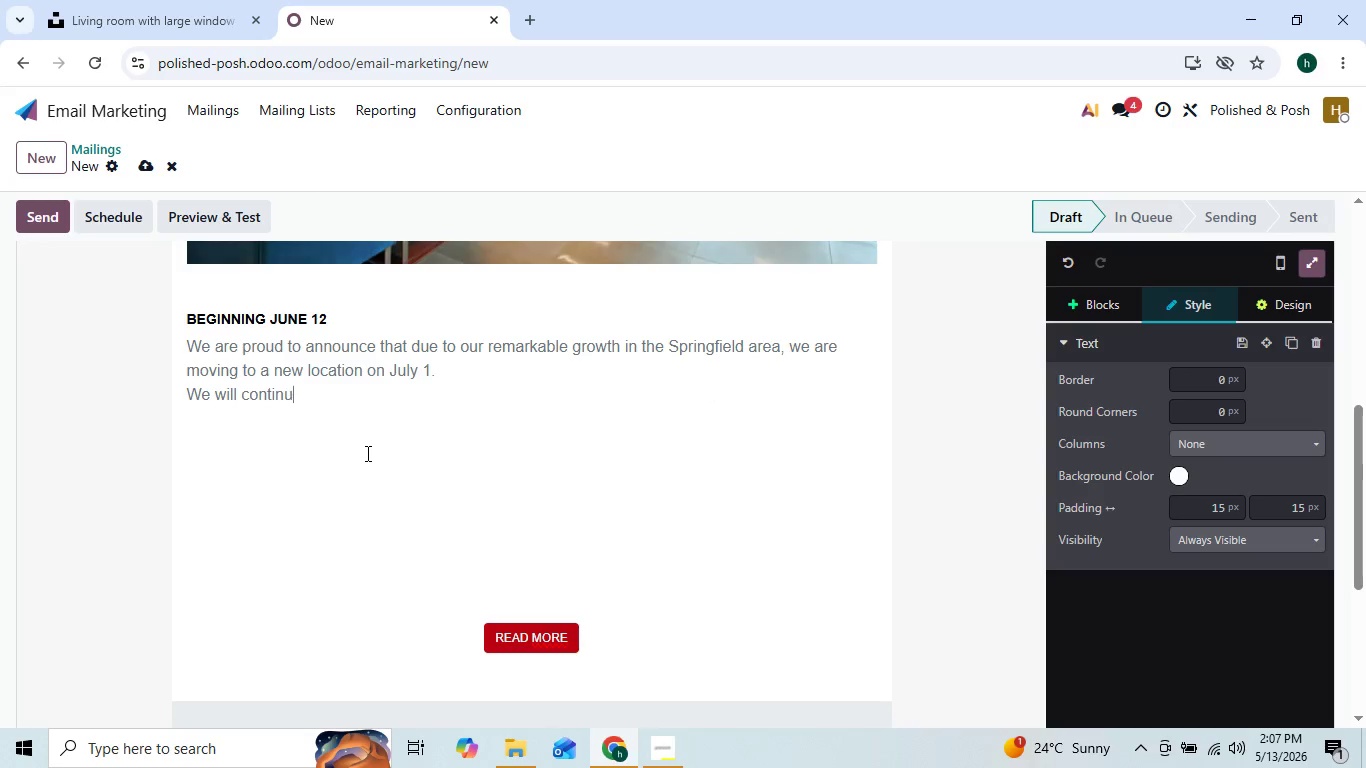 
key(Backspace)
 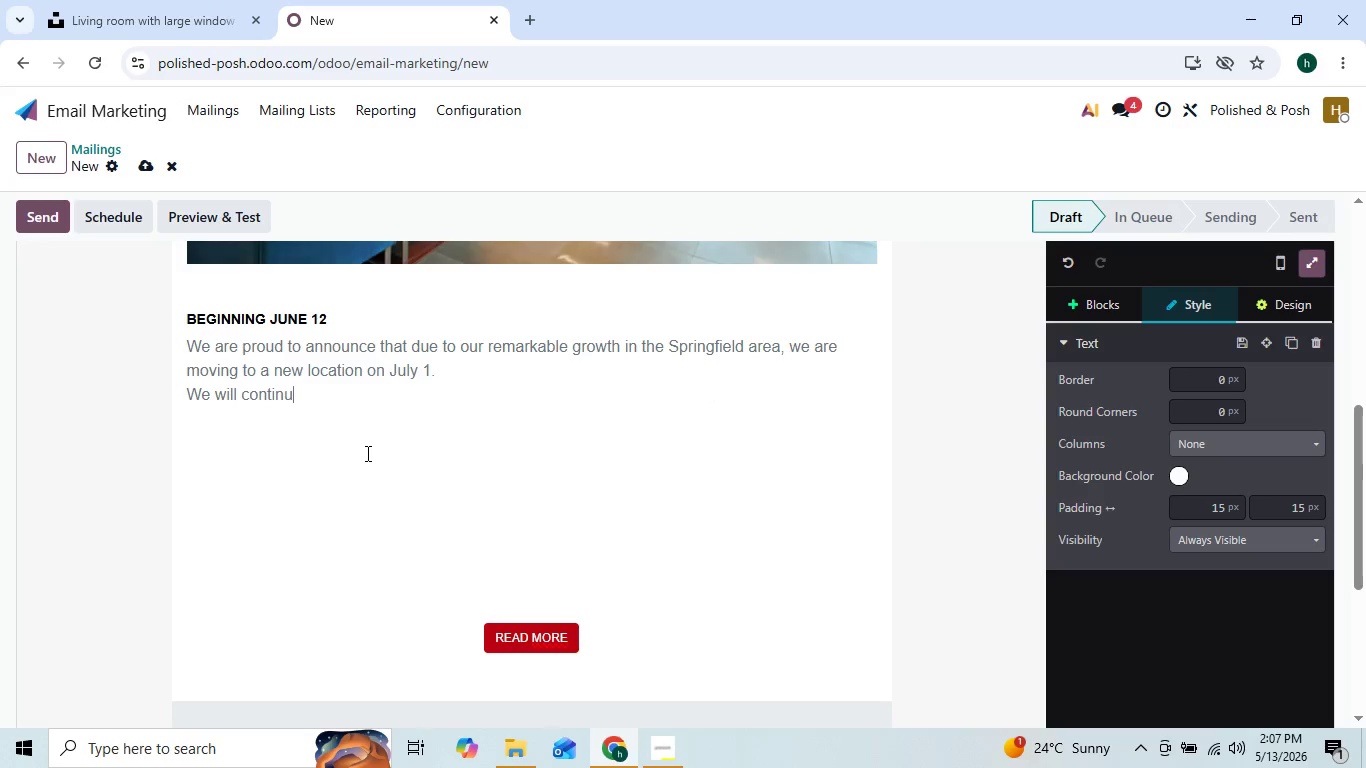 
key(Backspace)
 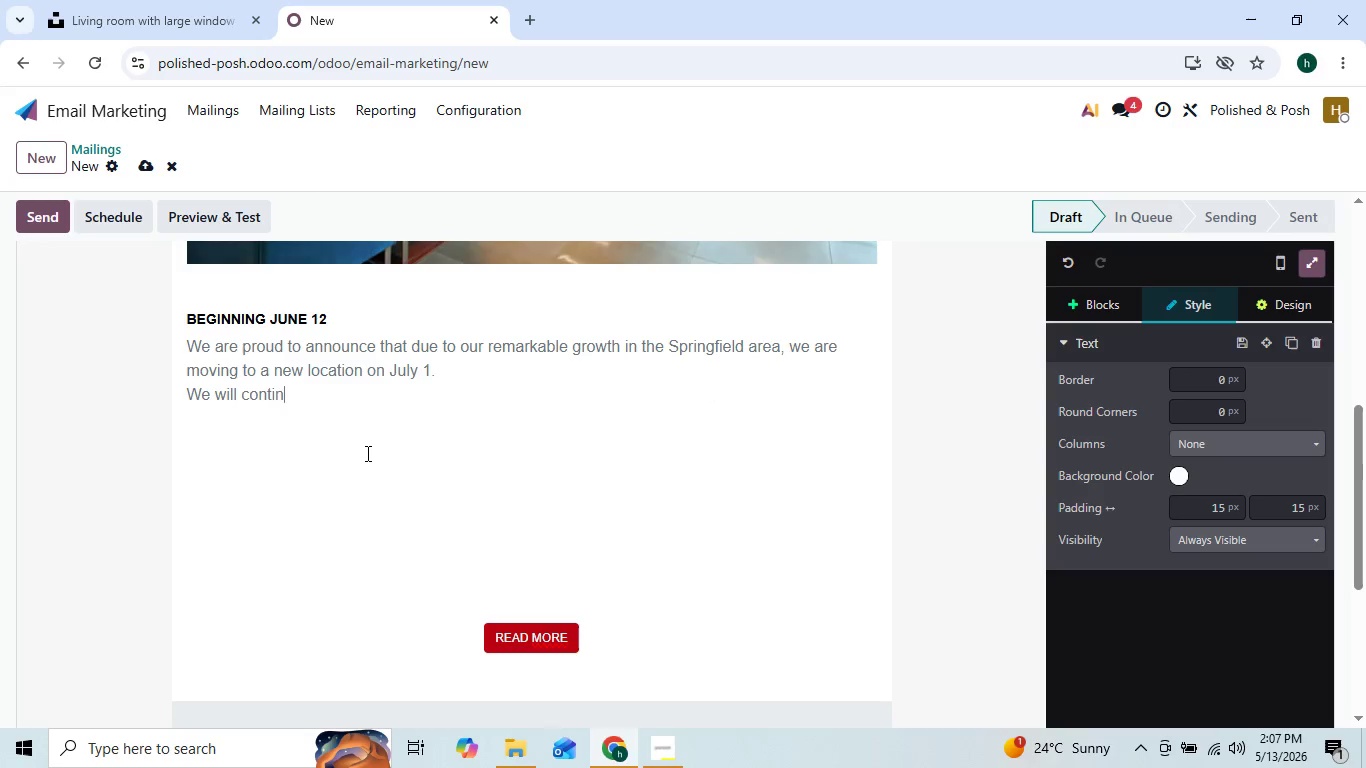 
key(Backspace)
 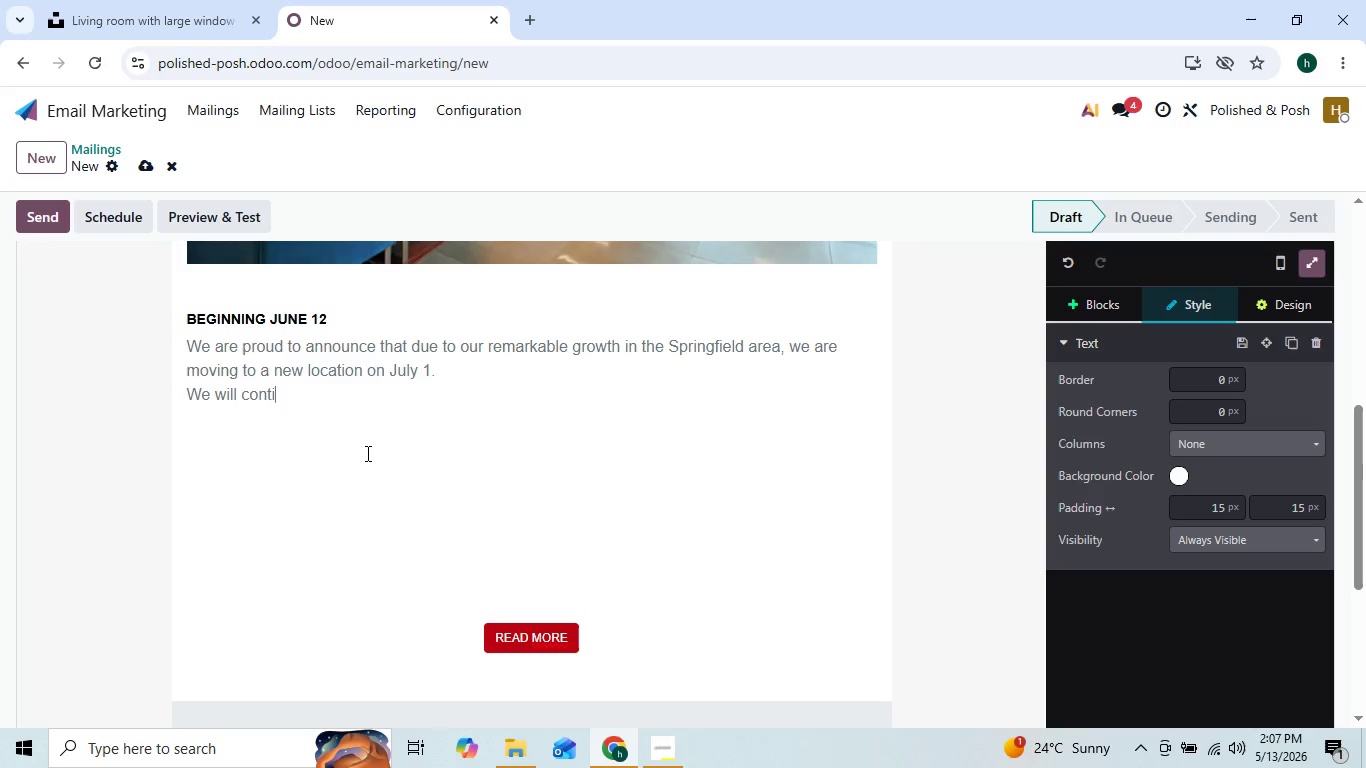 
key(Backspace)
 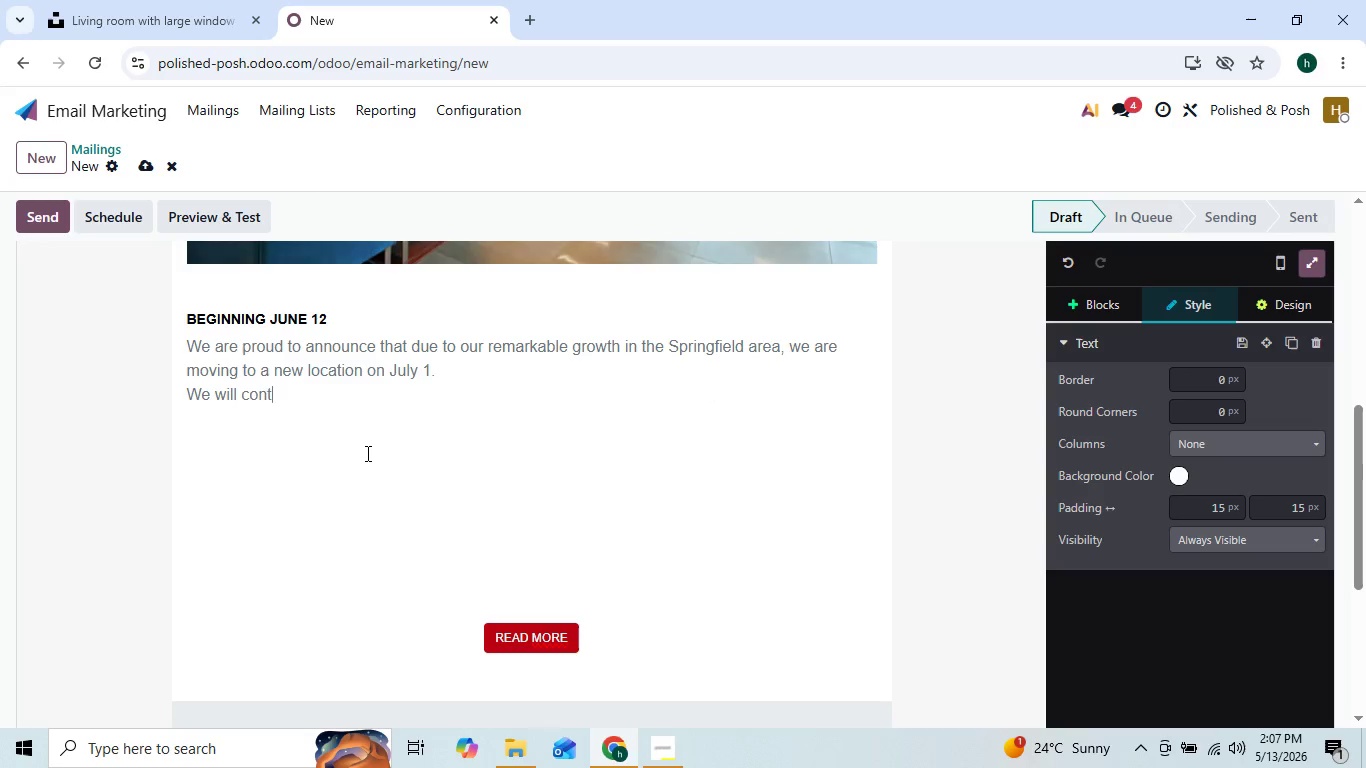 
key(Backspace)
 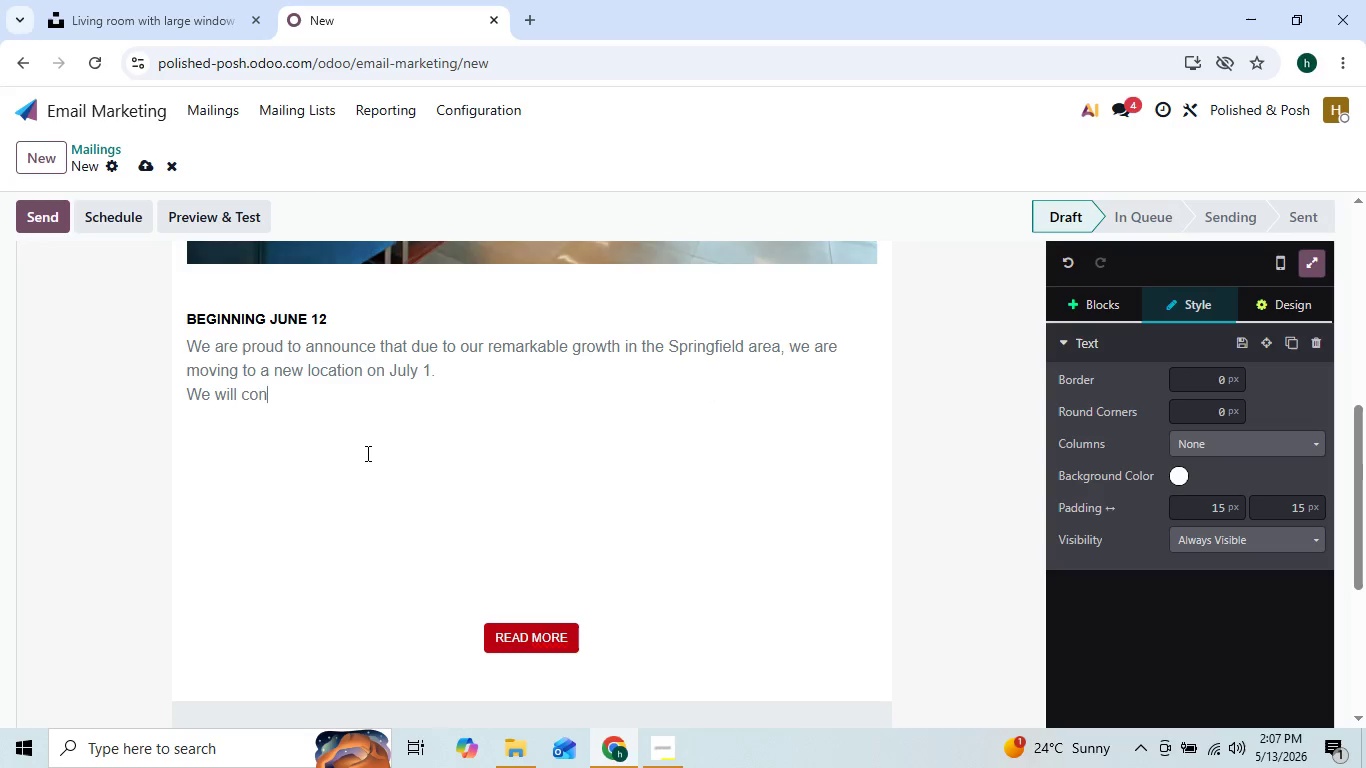 
key(Backspace)
 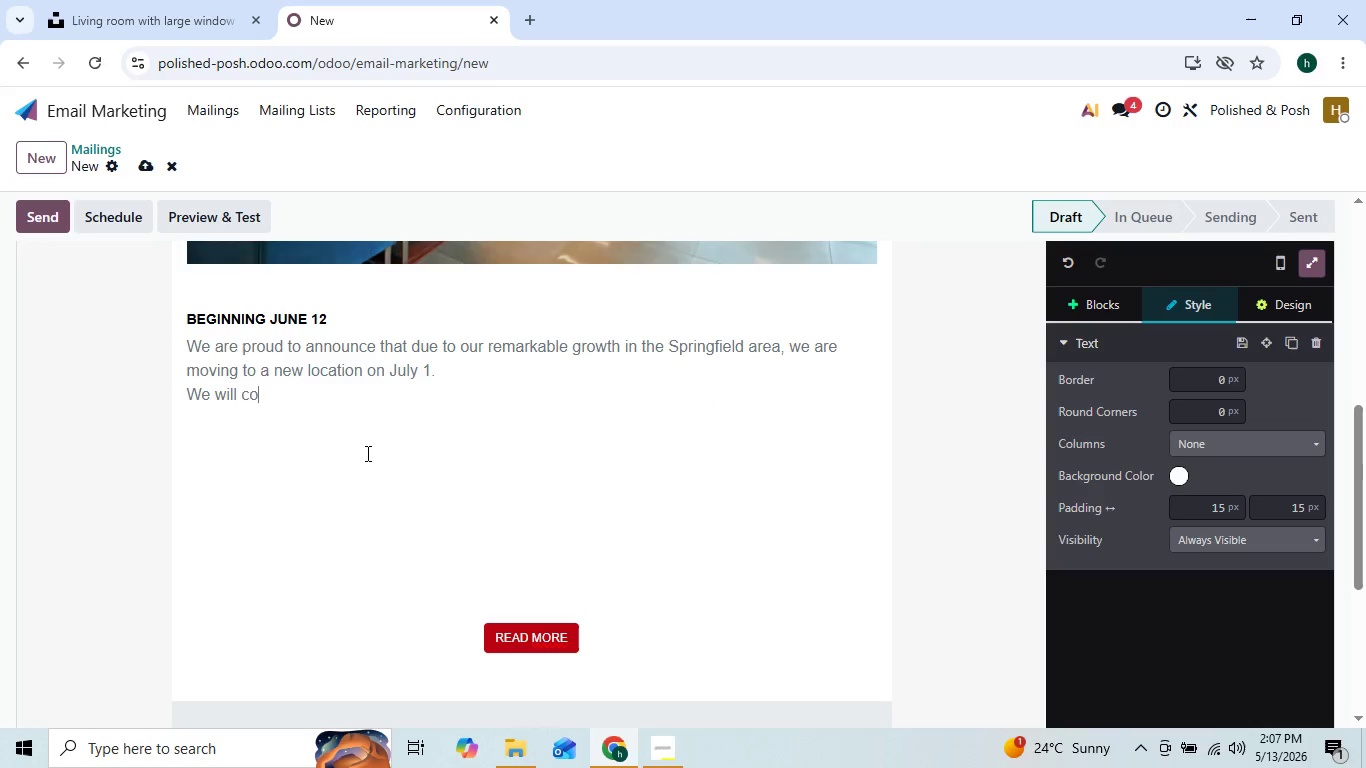 
key(Backspace)
 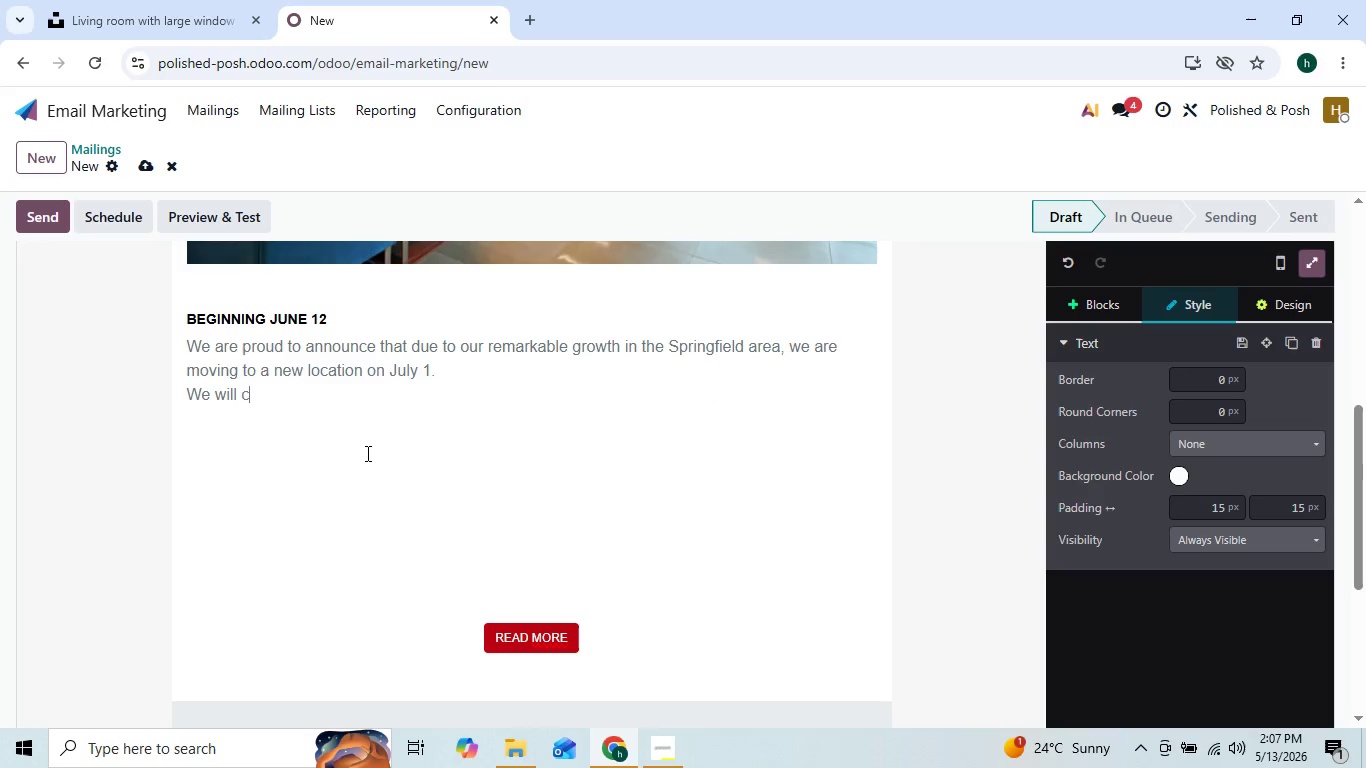 
key(Backspace)
 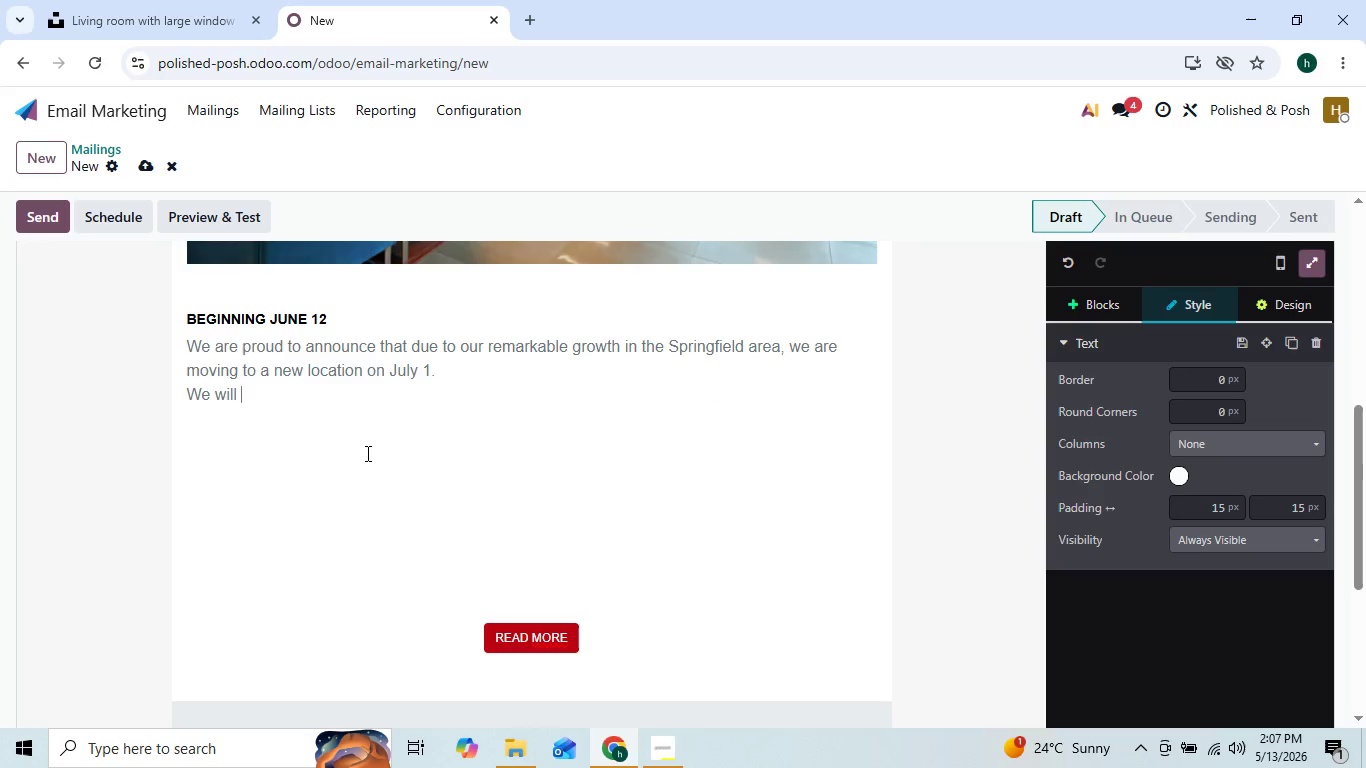 
key(Backspace)
 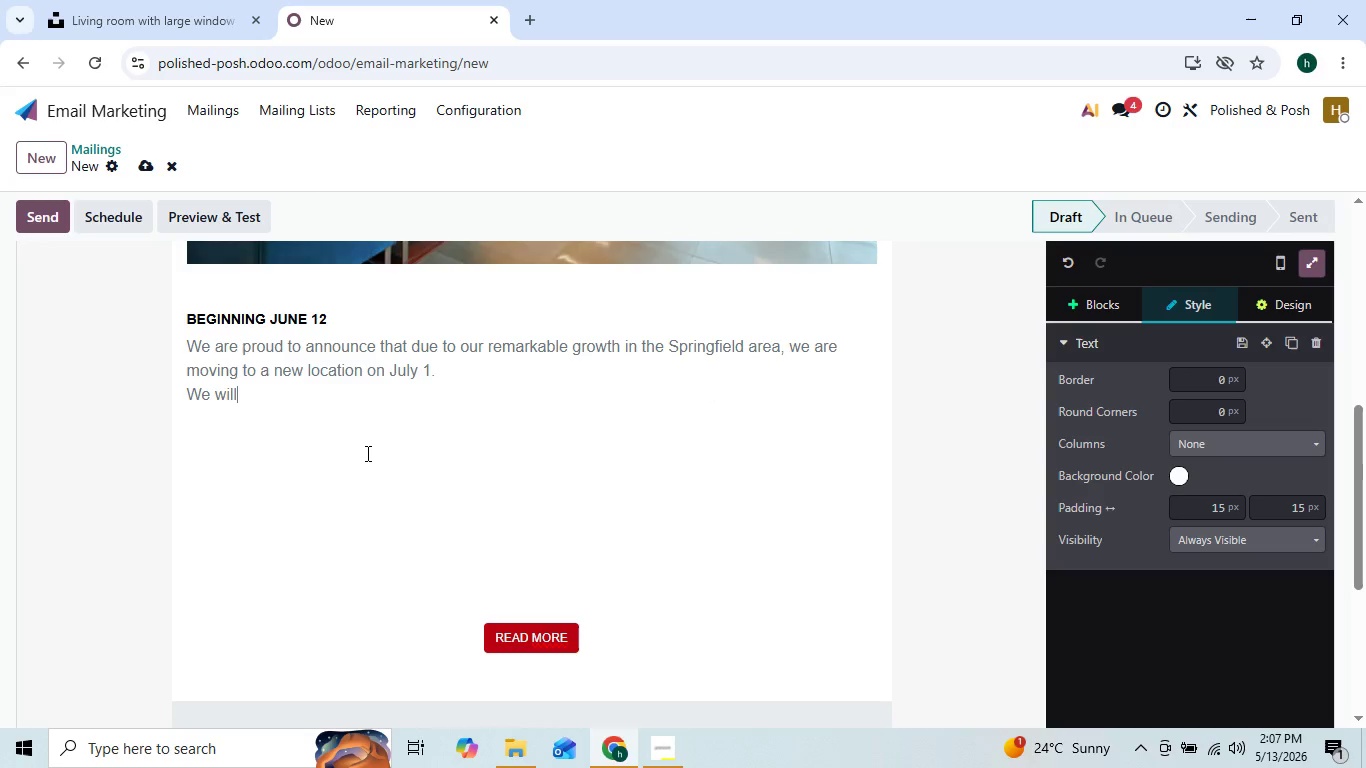 
key(Backspace)
 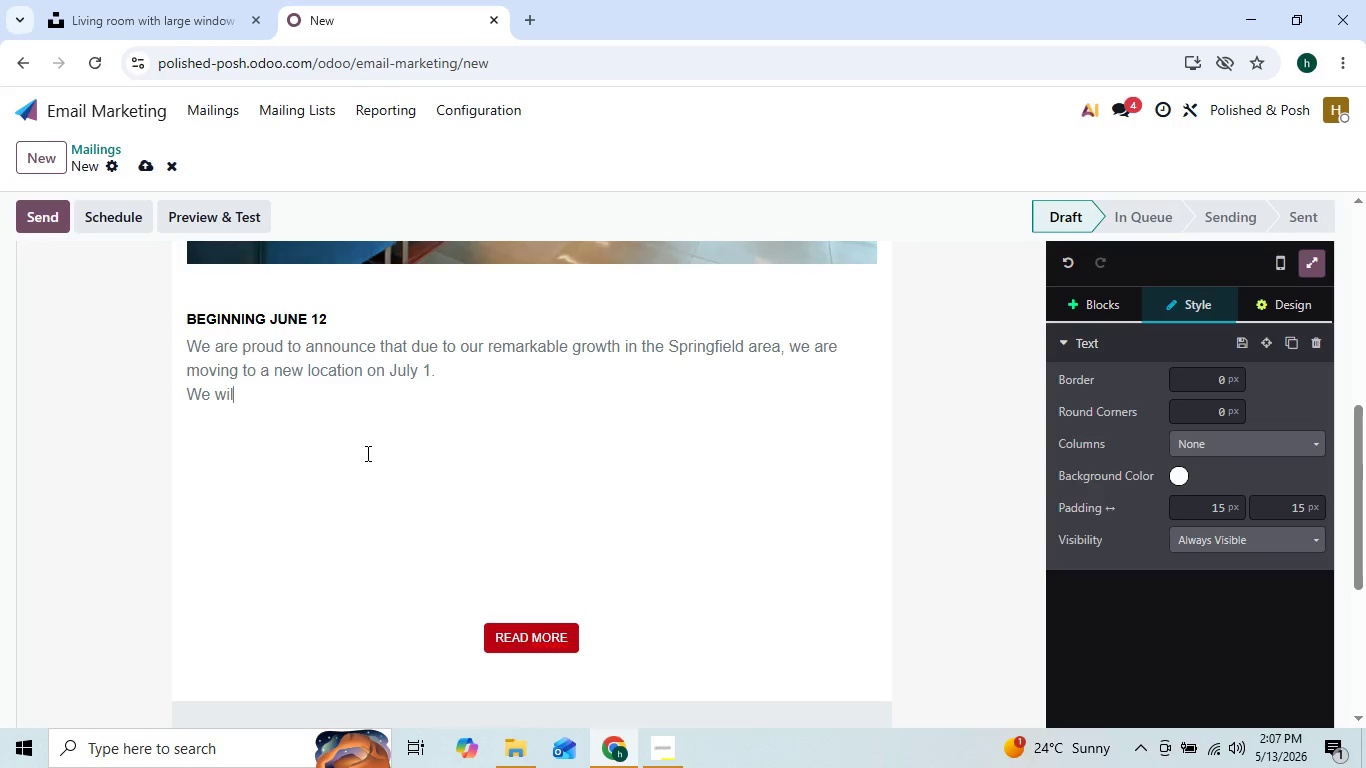 
key(Backspace)
 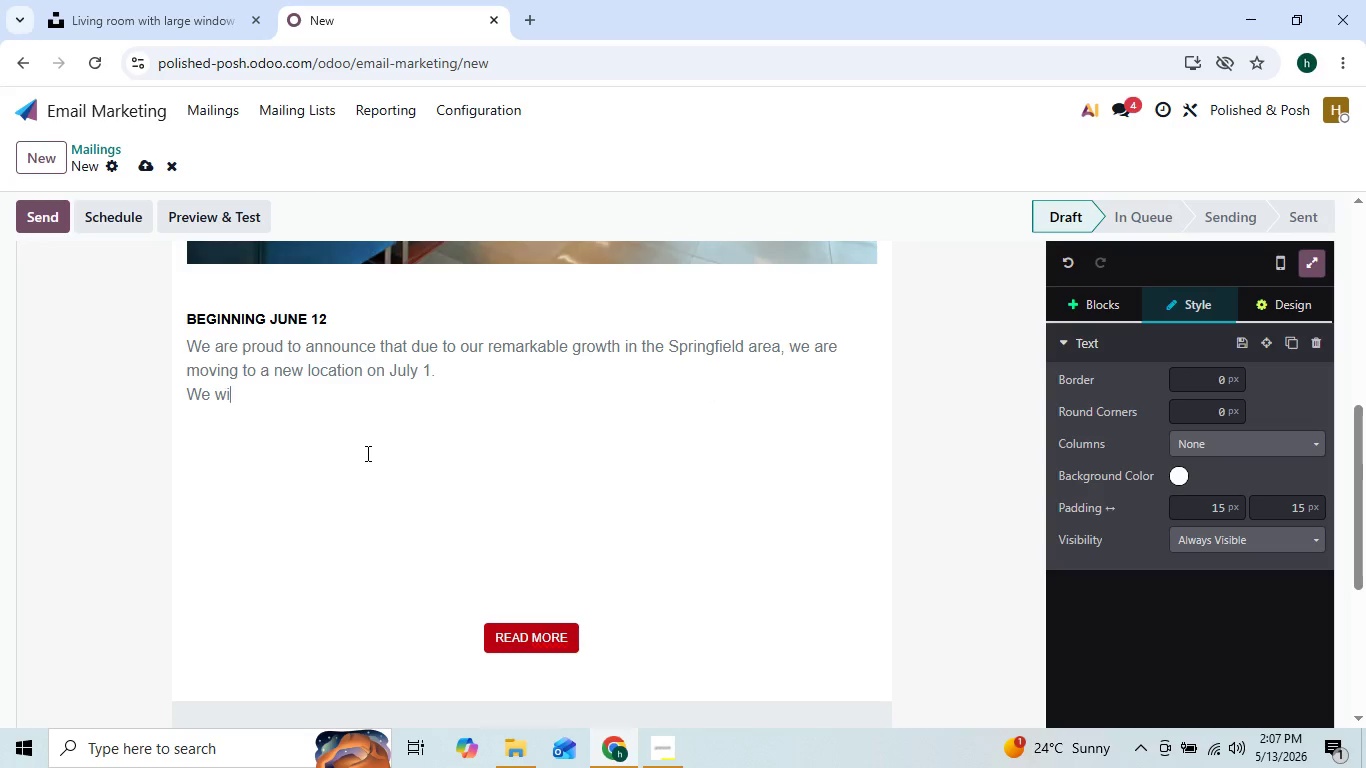 
key(Backspace)
 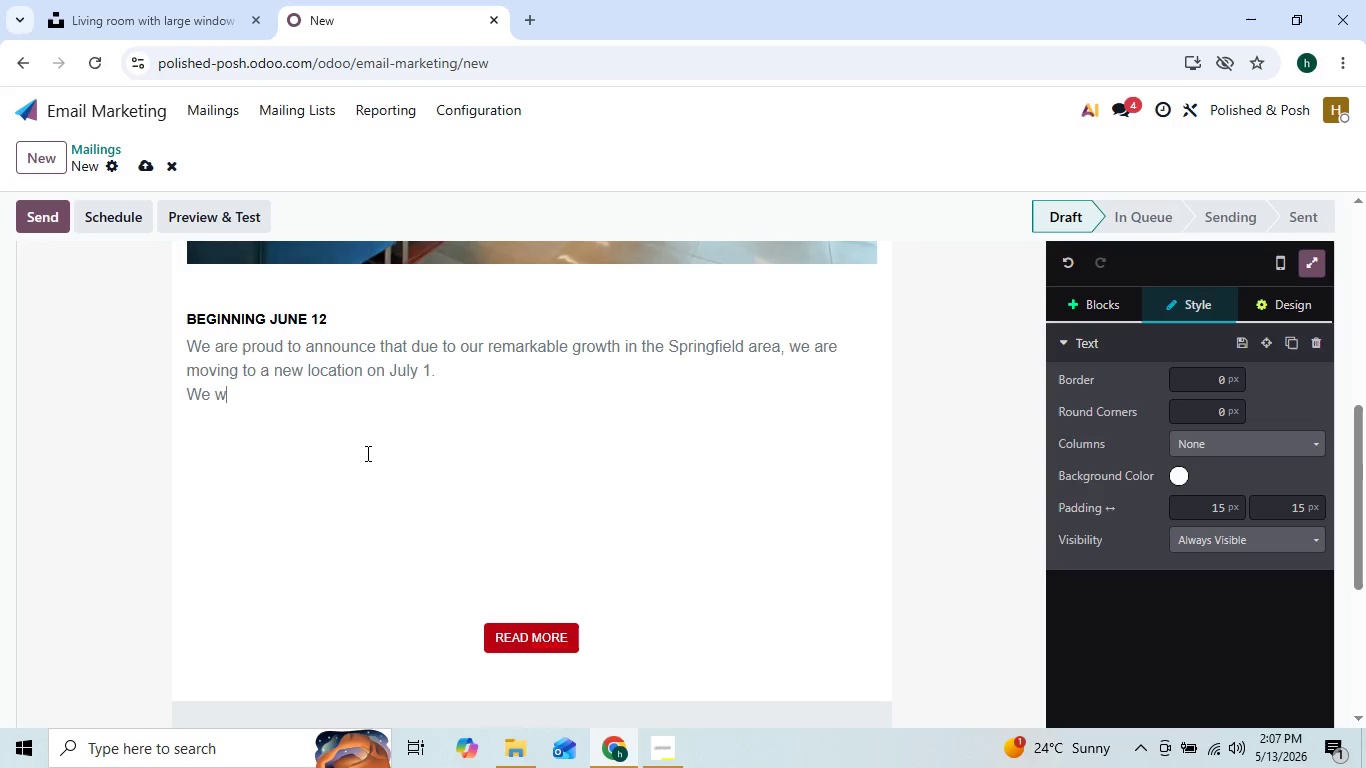 
key(Backspace)
 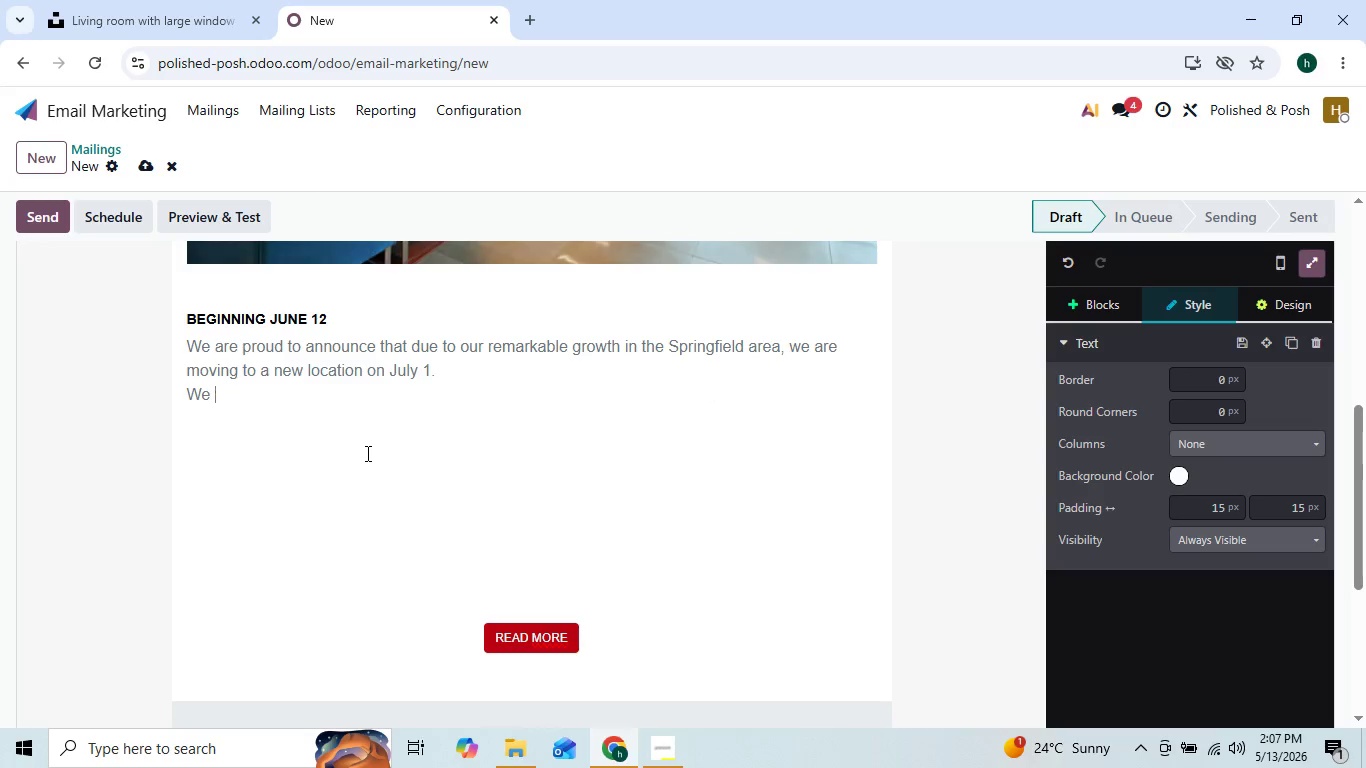 
key(Backspace)
 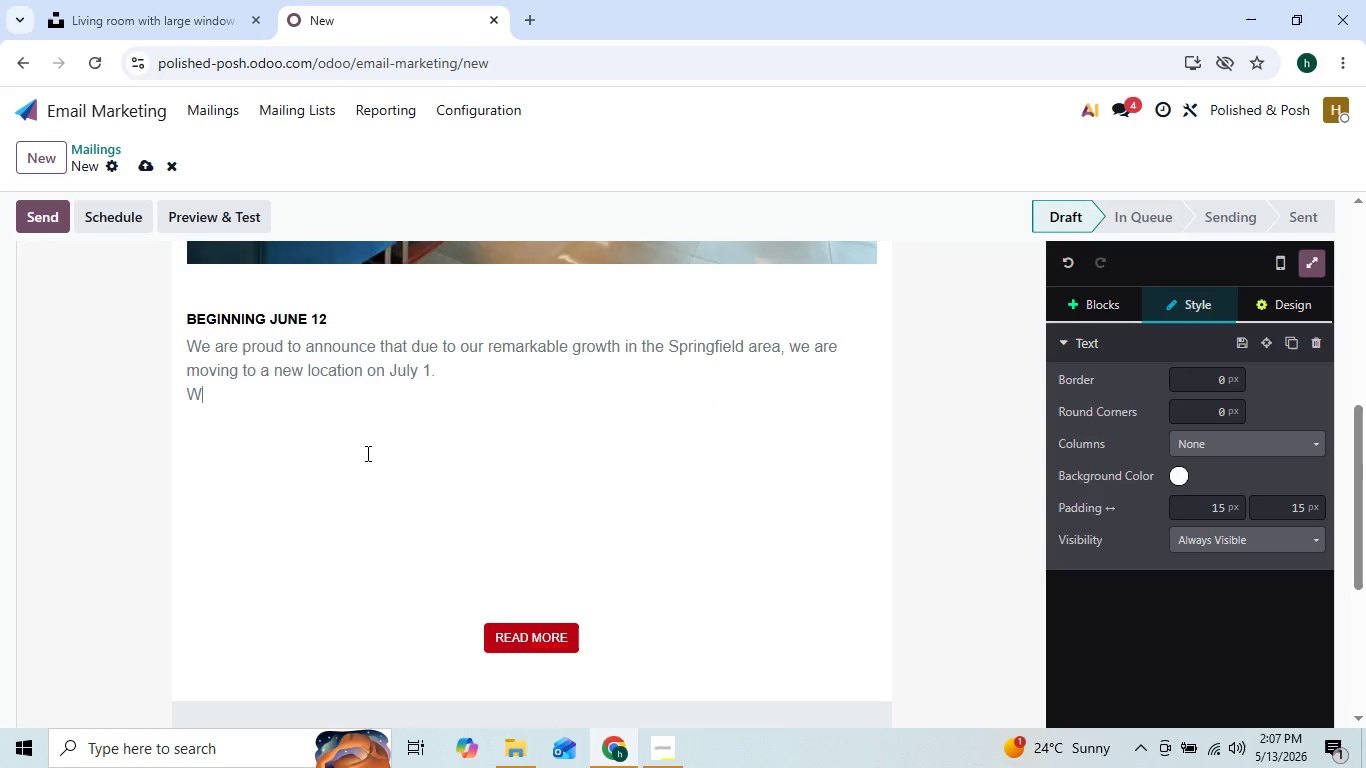 
key(Backspace)
 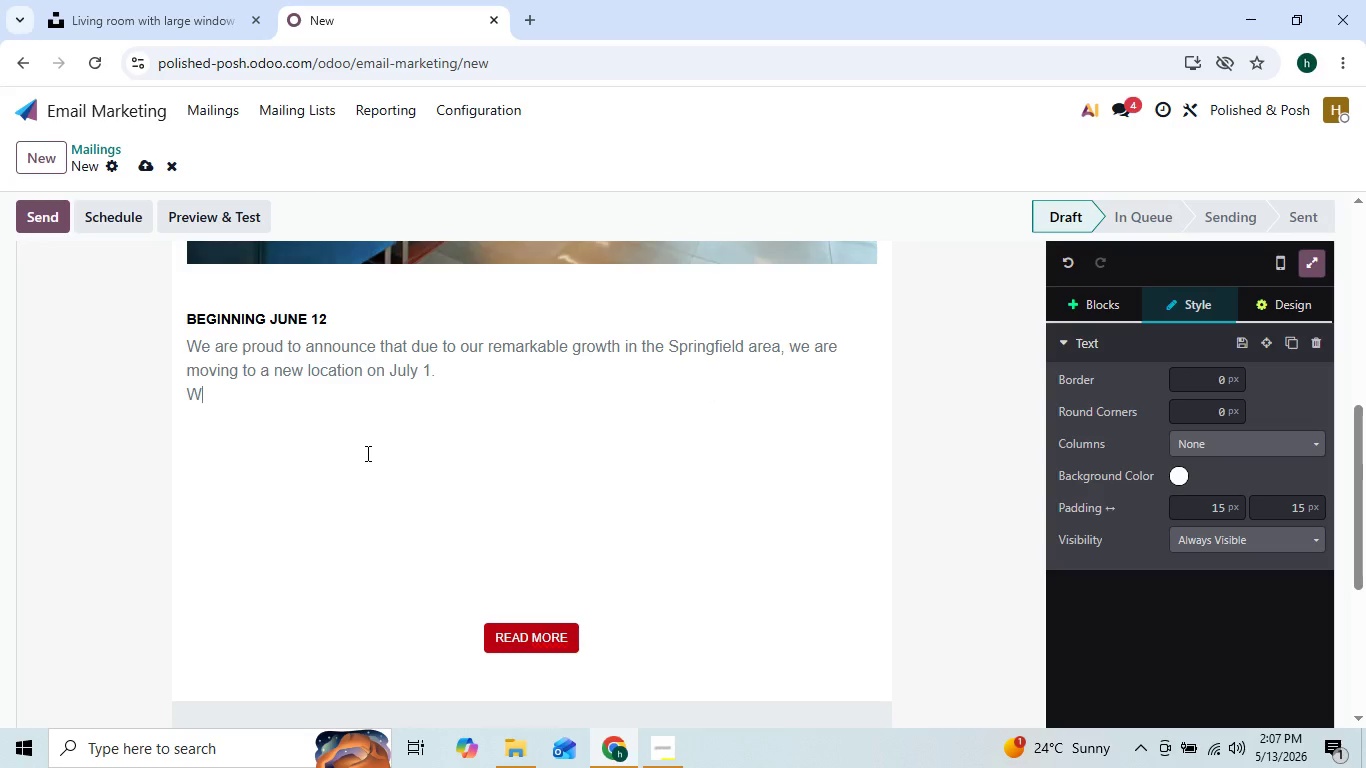 
key(Backspace)
 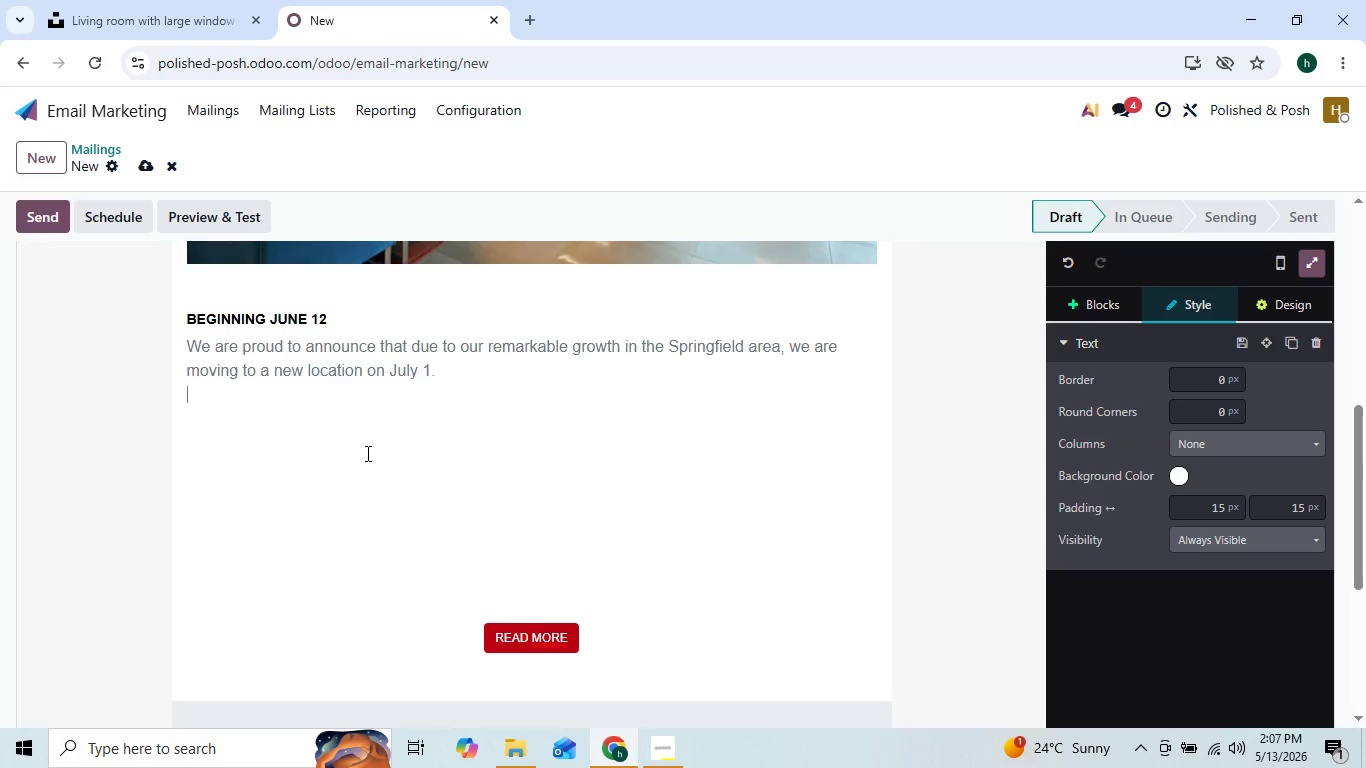 
key(Backspace)
 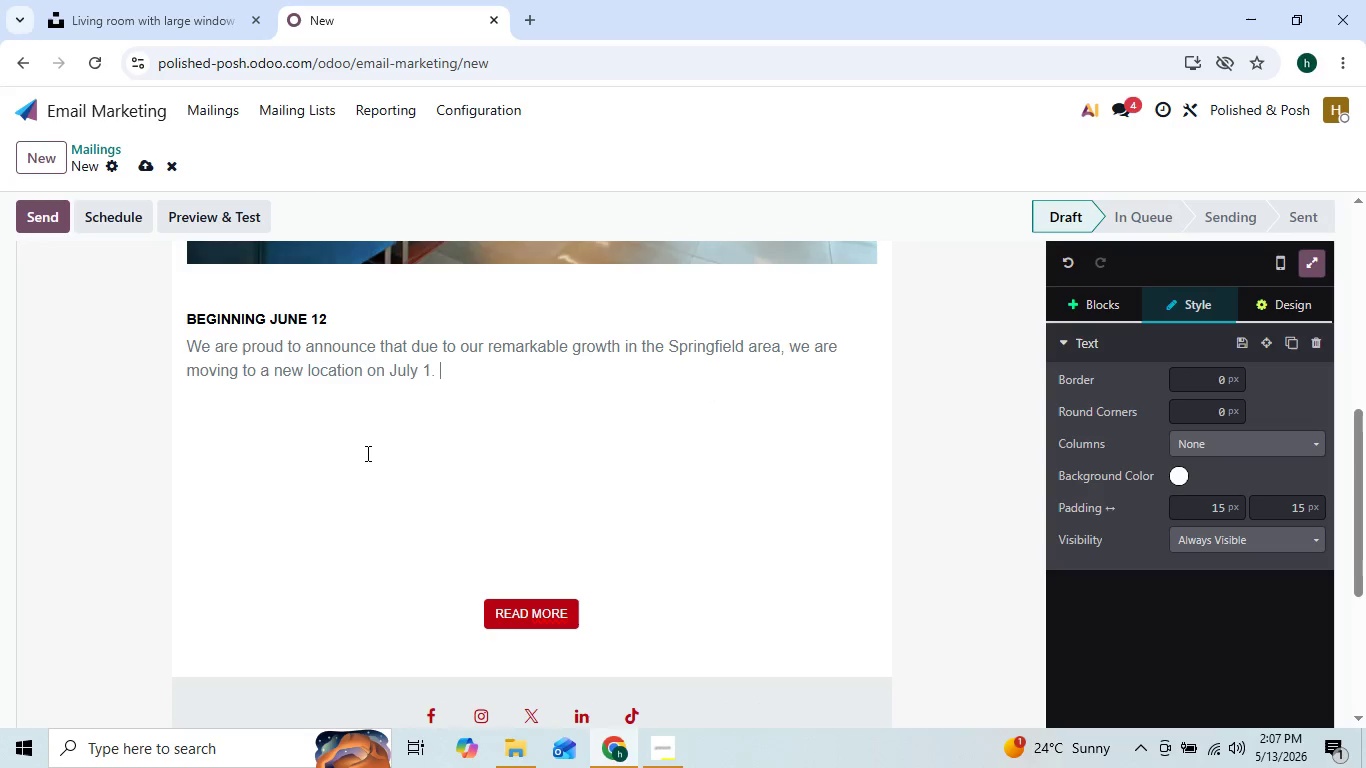 
key(Backspace)
 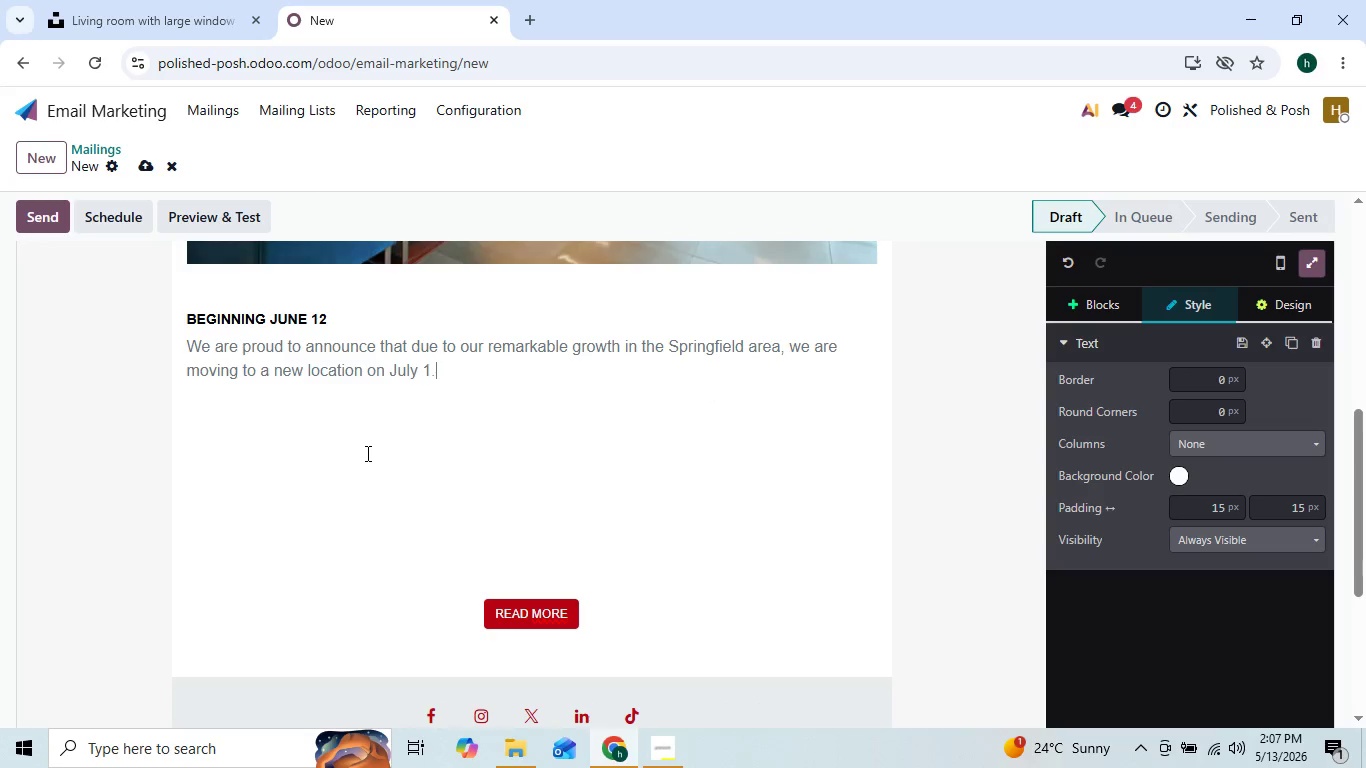 
key(Backspace)
 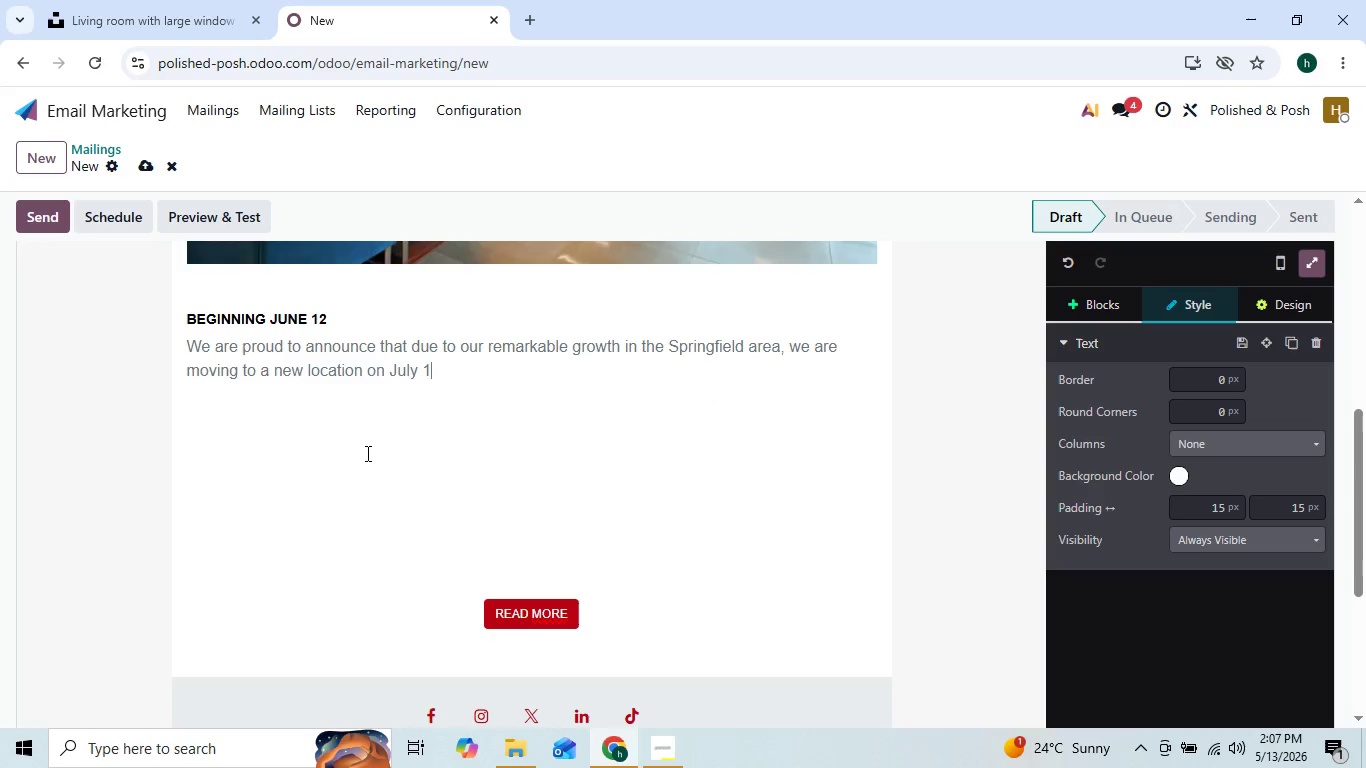 
key(Backspace)
 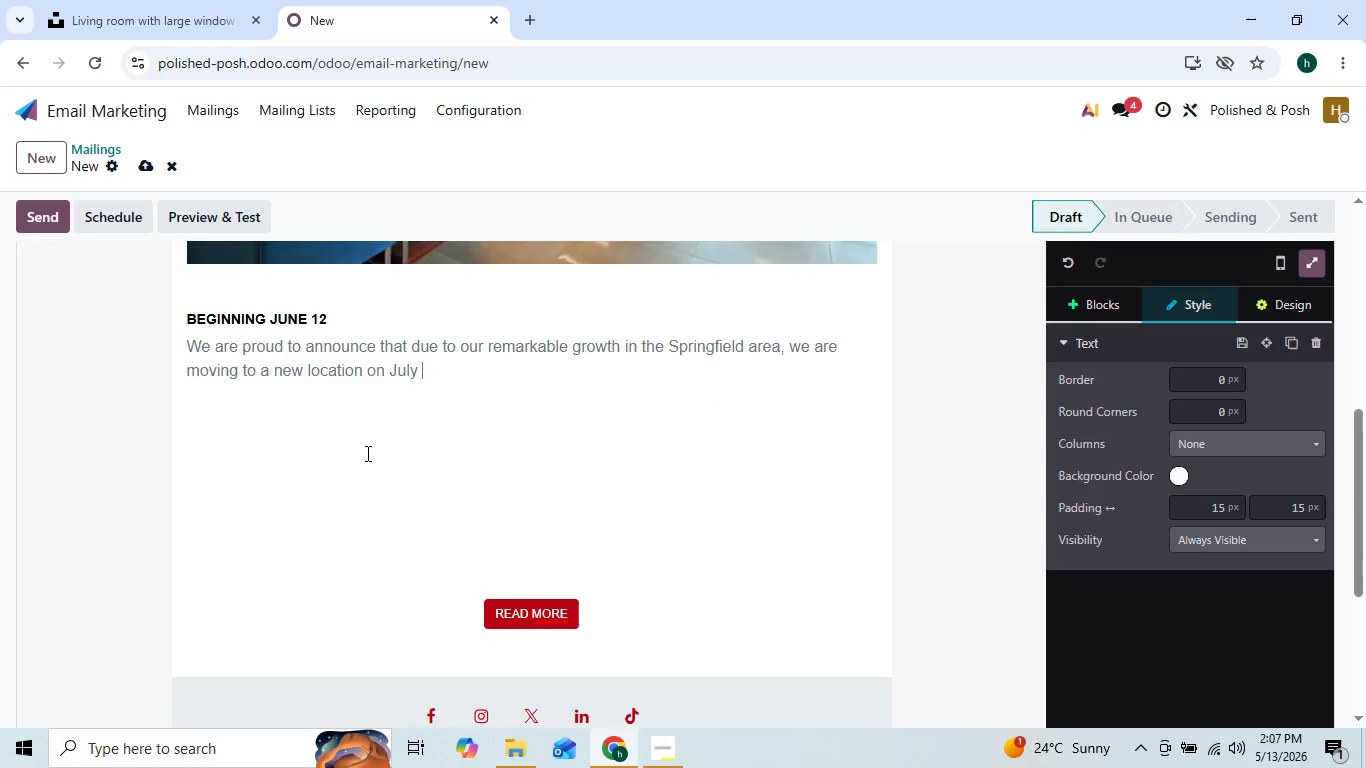 
key(Backspace)
 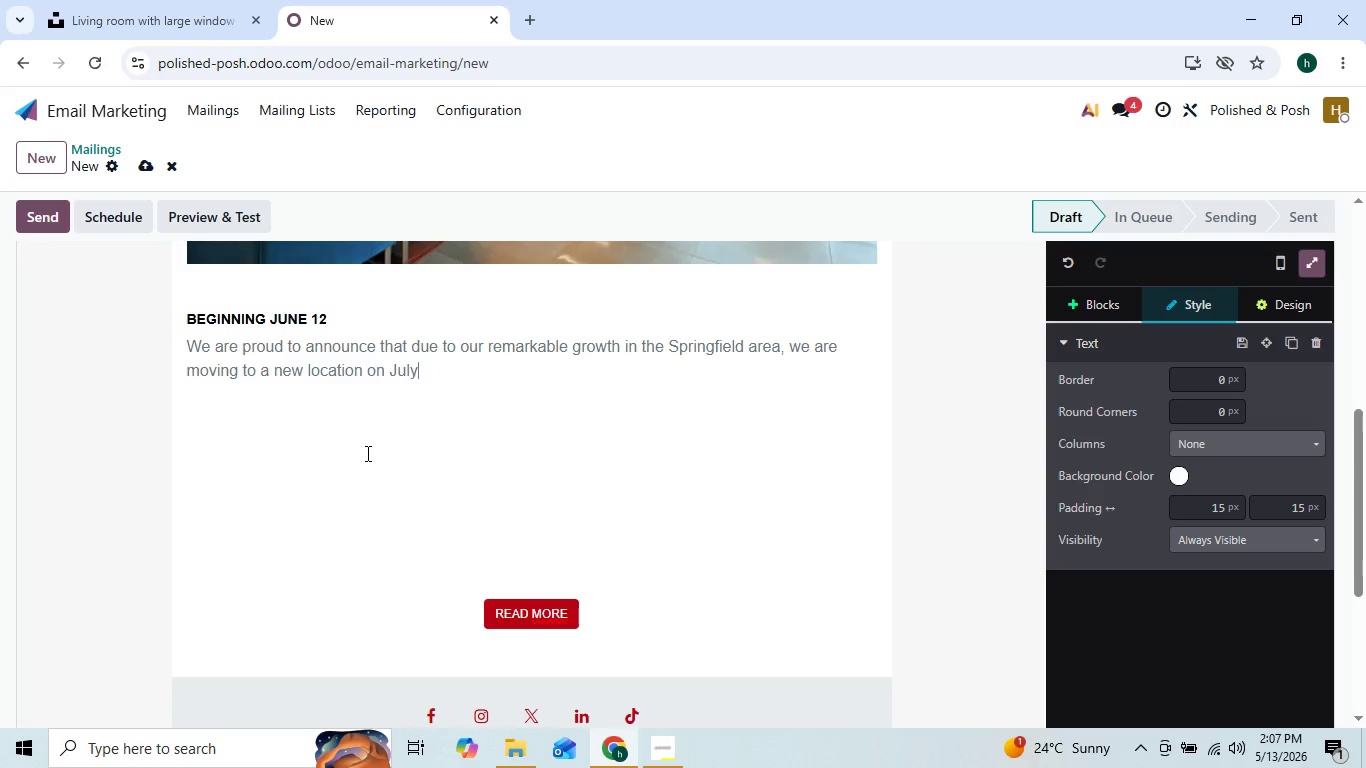 
key(Backspace)
 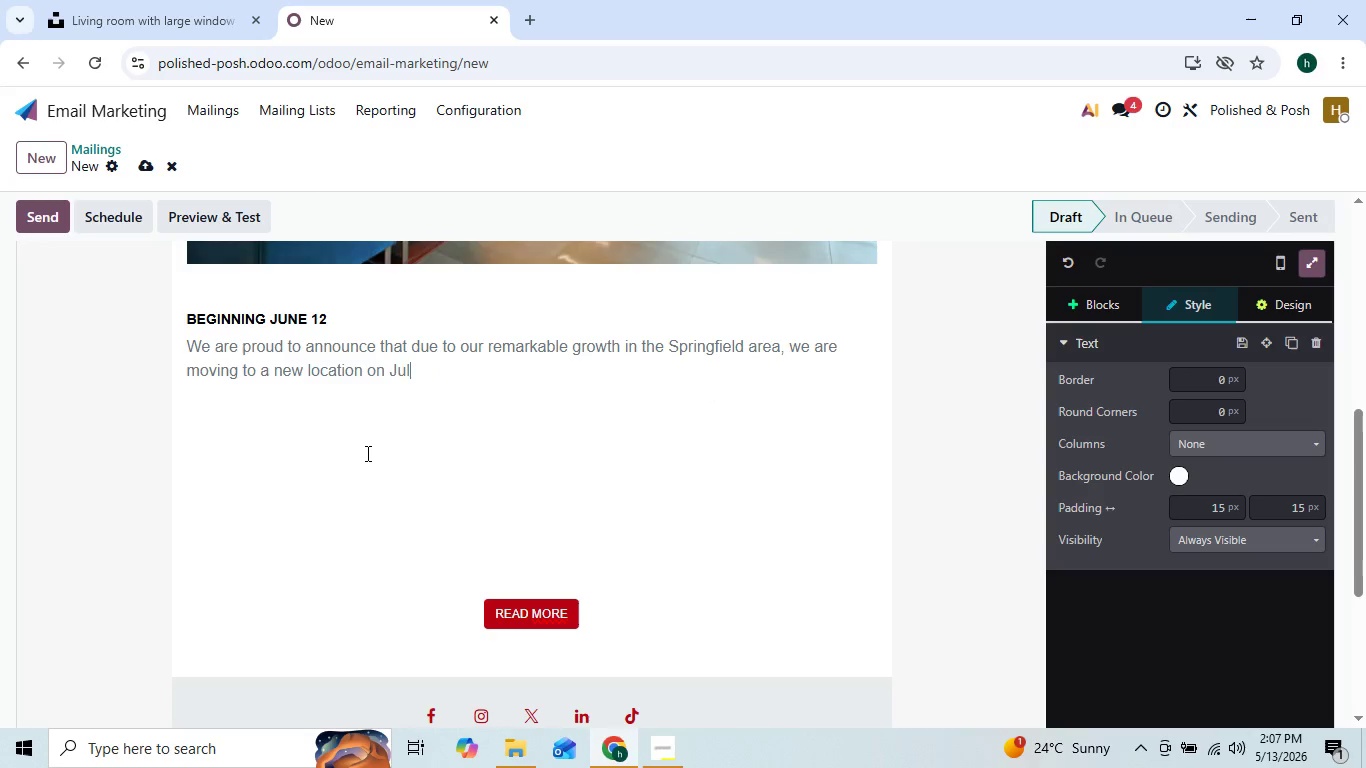 
key(Backspace)
 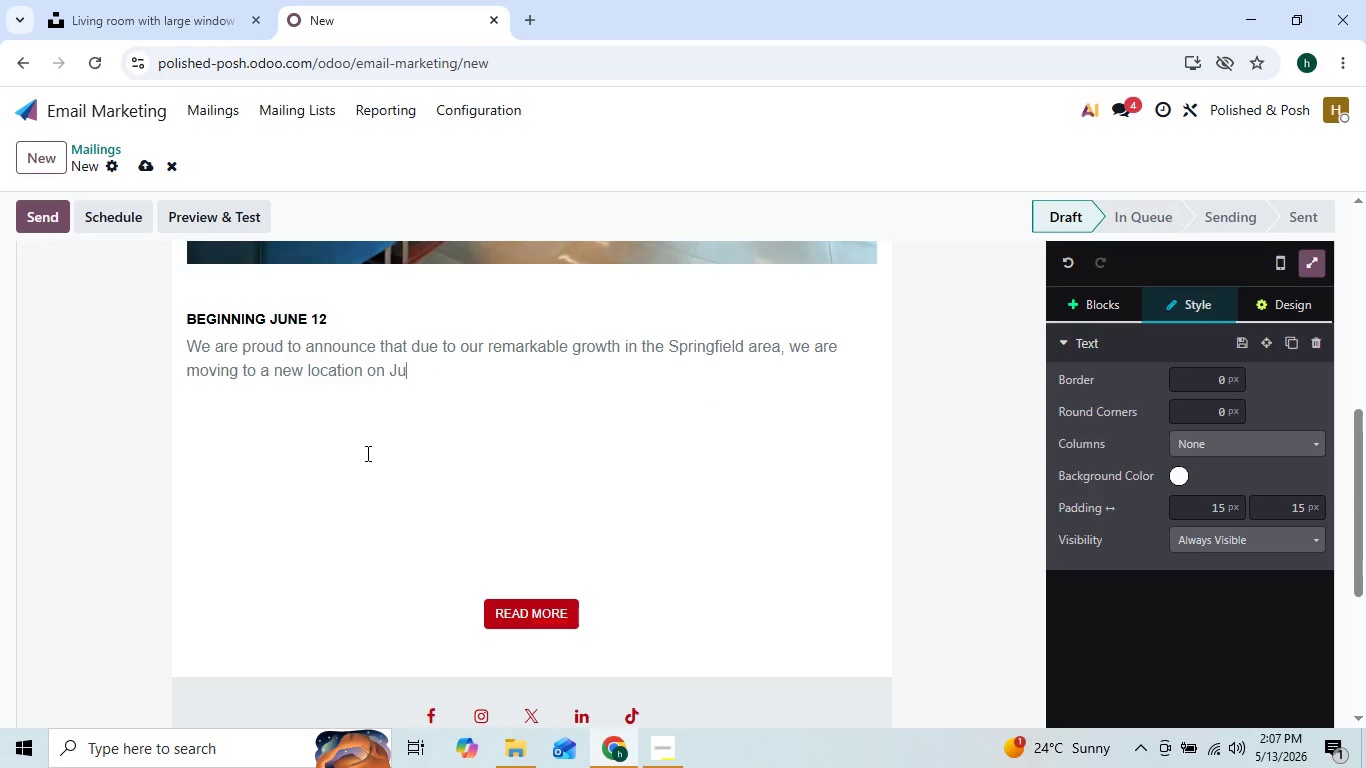 
key(Backspace)
 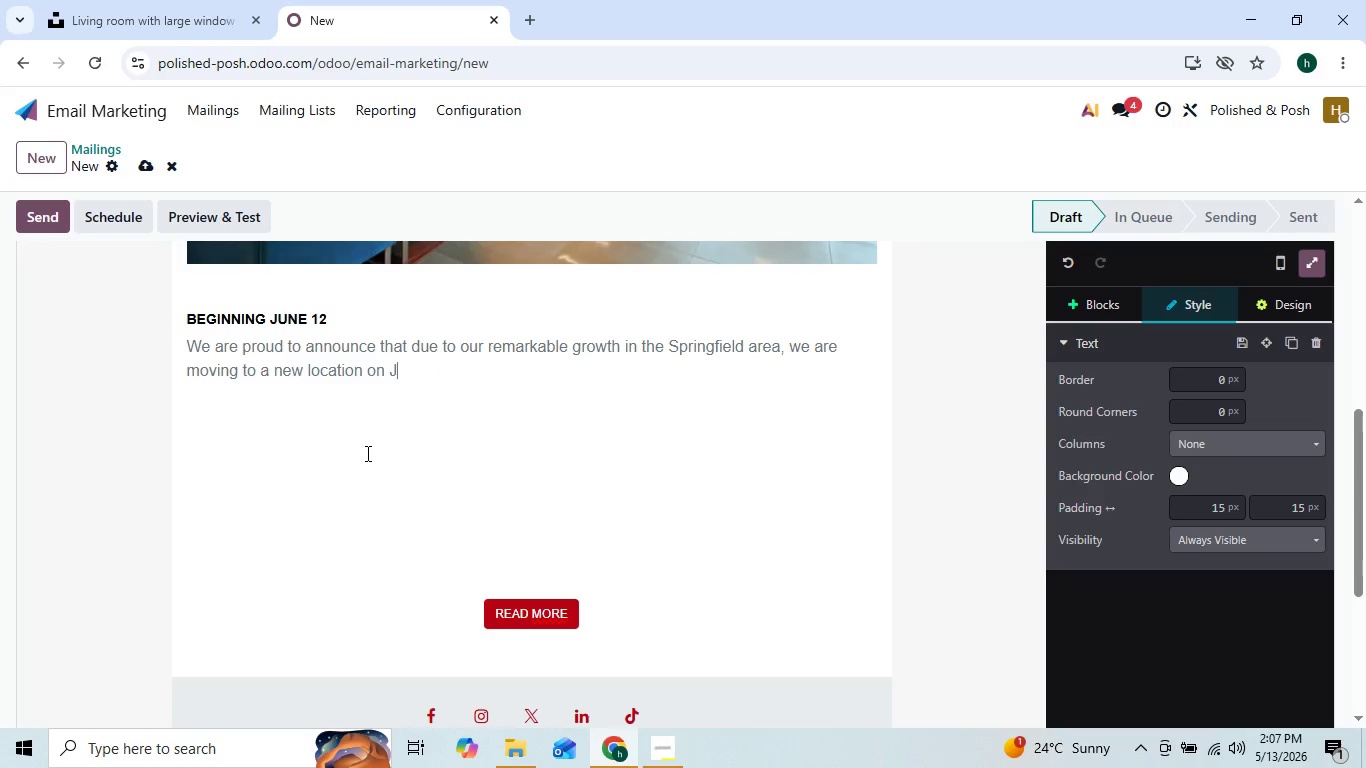 
key(Backspace)
 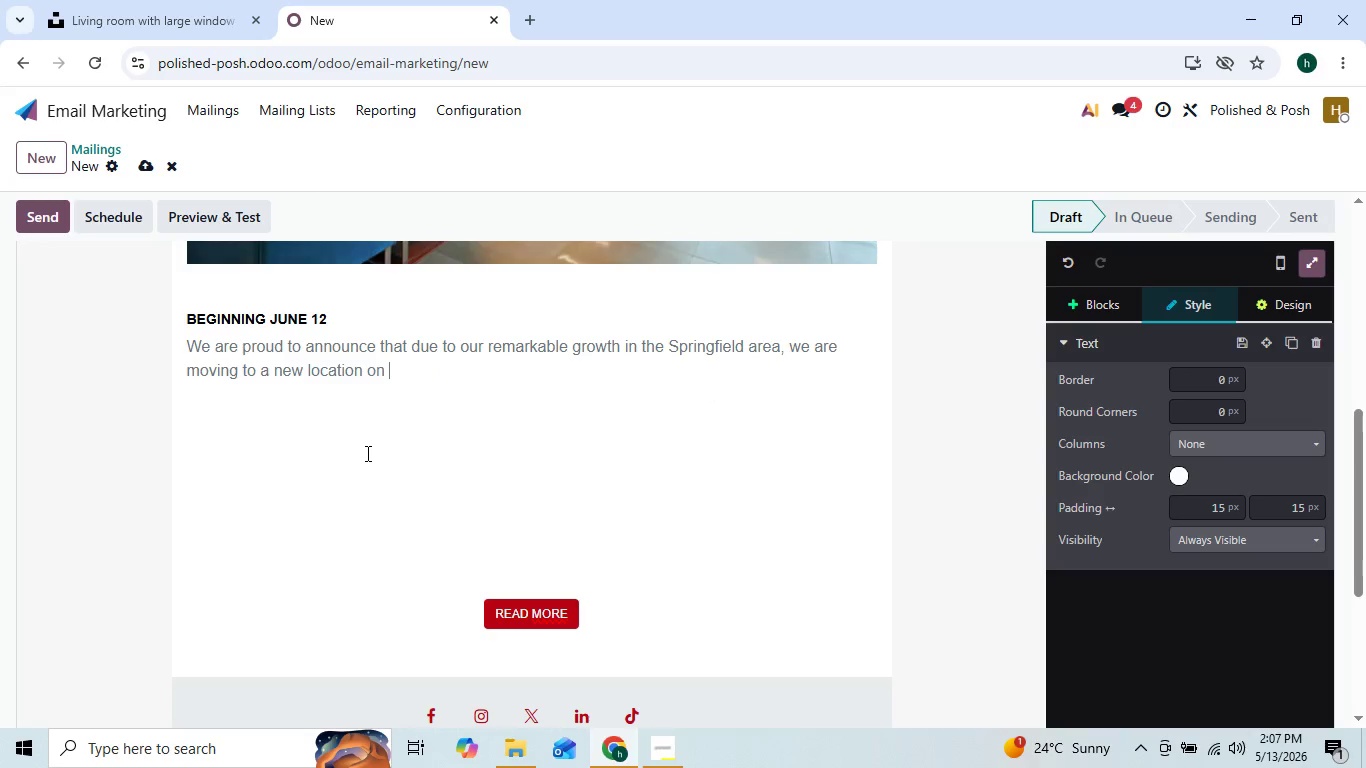 
key(Backspace)
 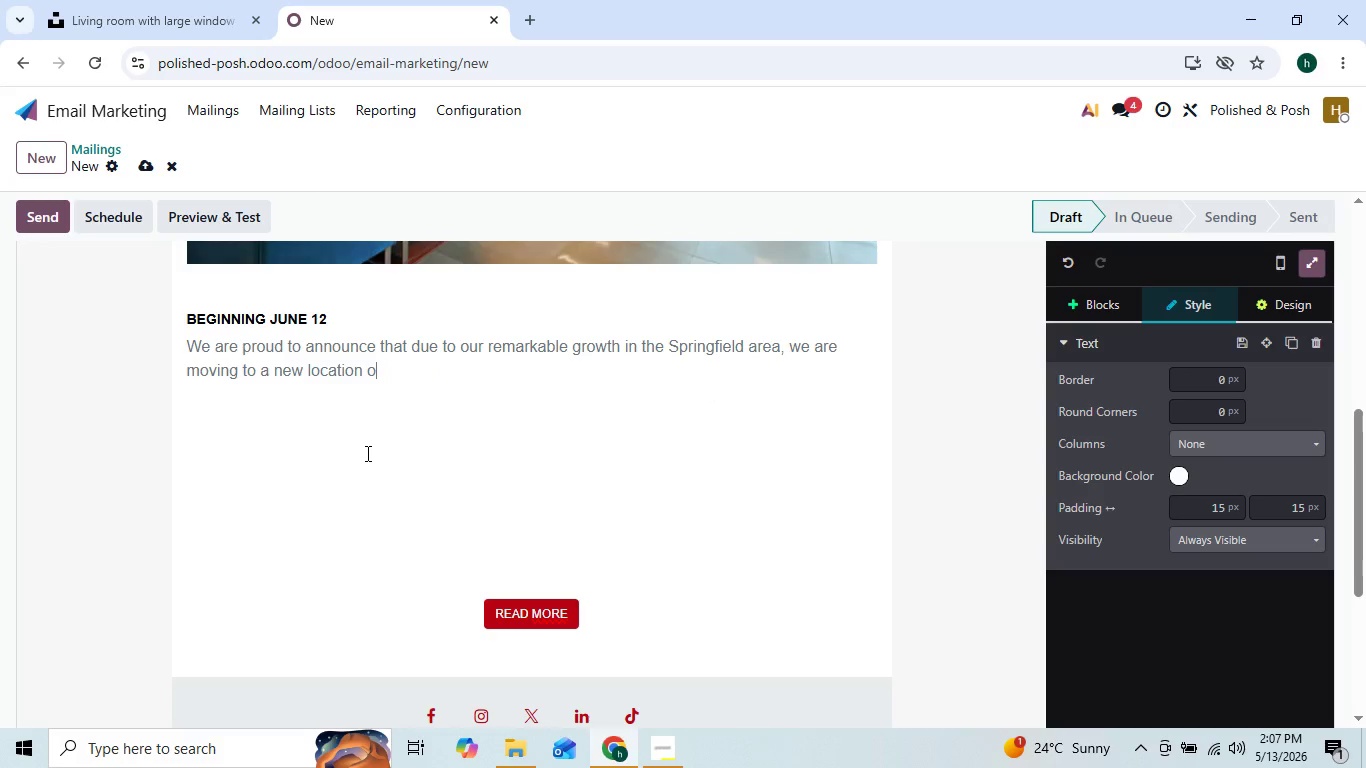 
key(Backspace)
 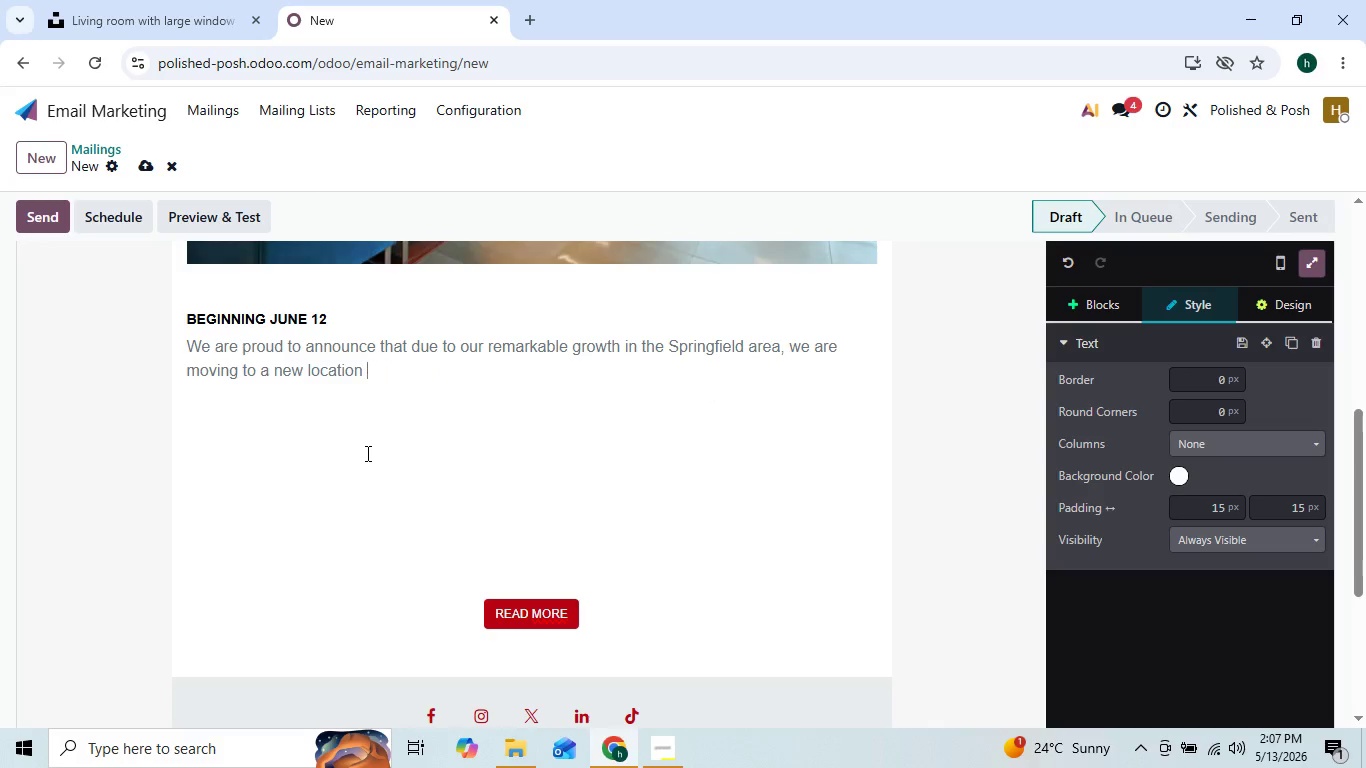 
key(Backspace)
 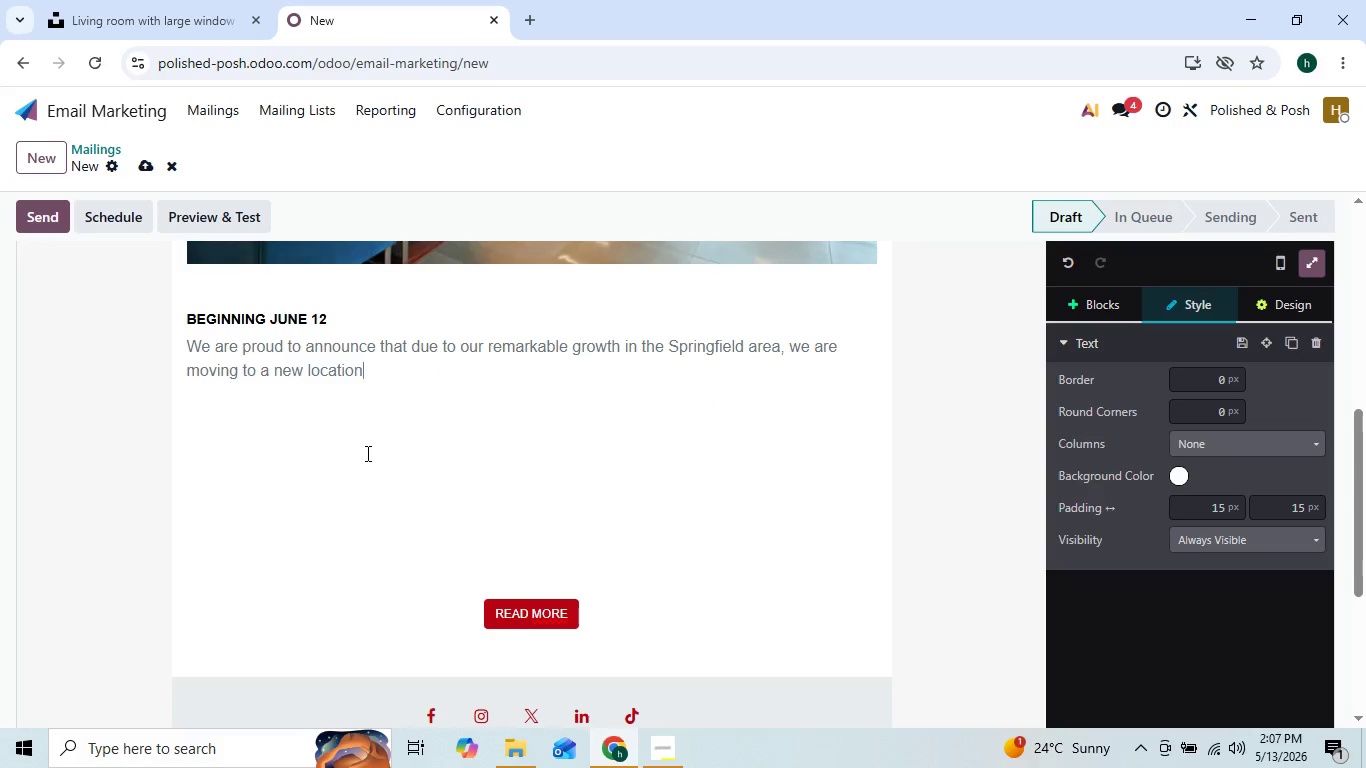 
key(Backspace)
 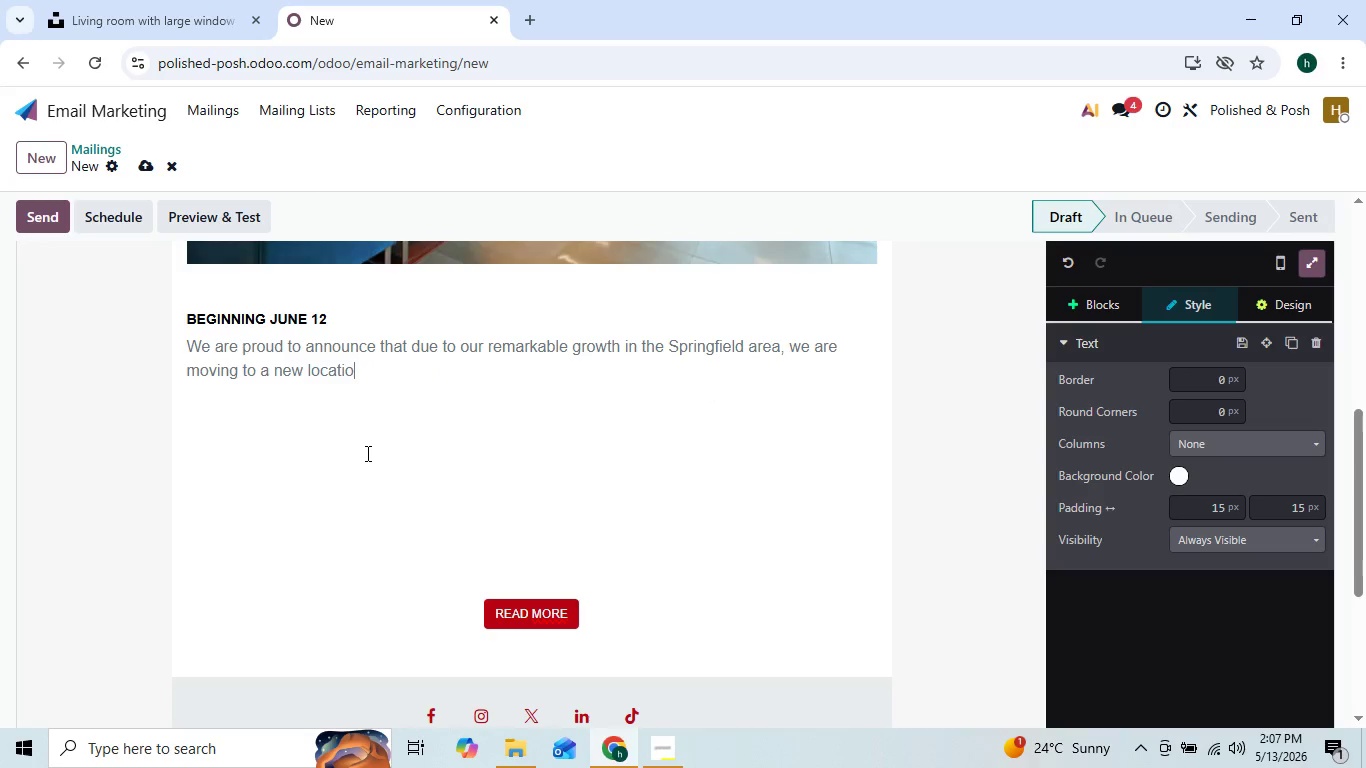 
key(Backspace)
 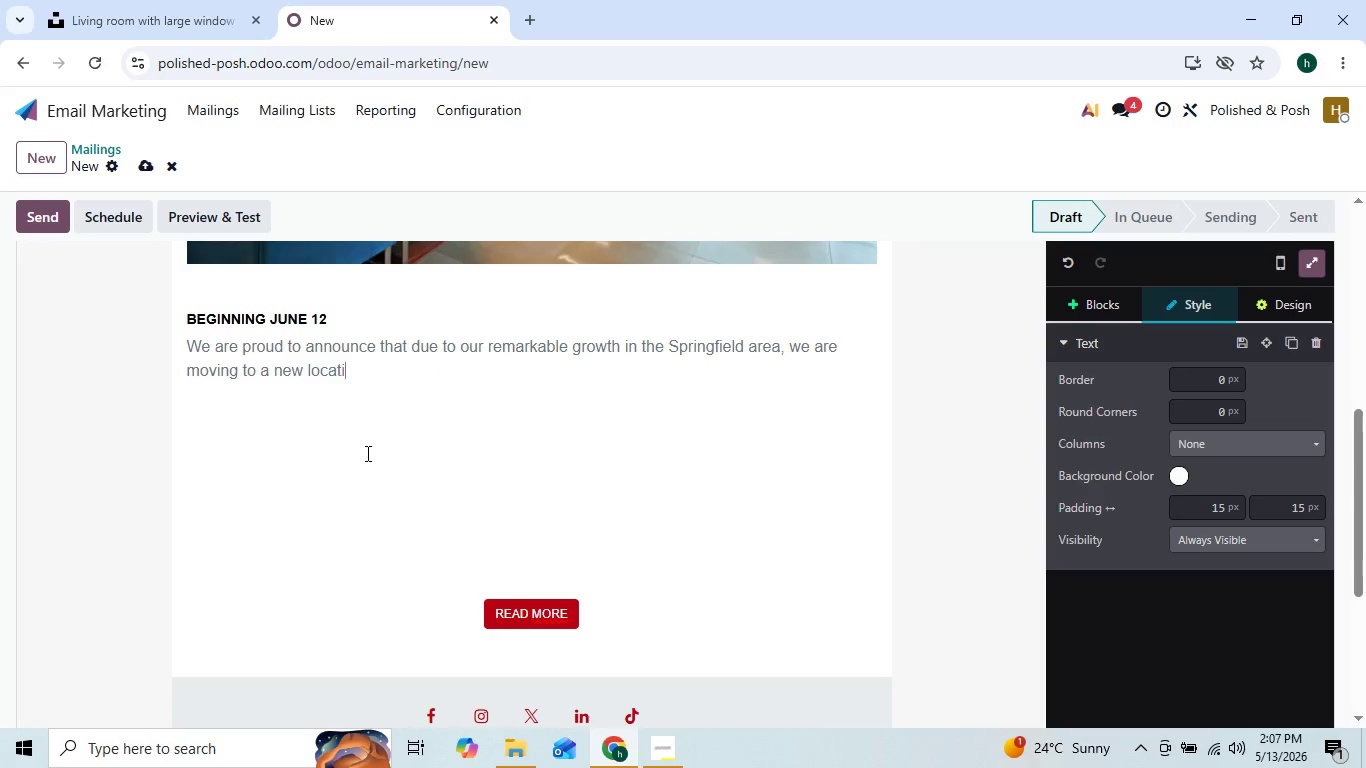 
key(Backspace)
 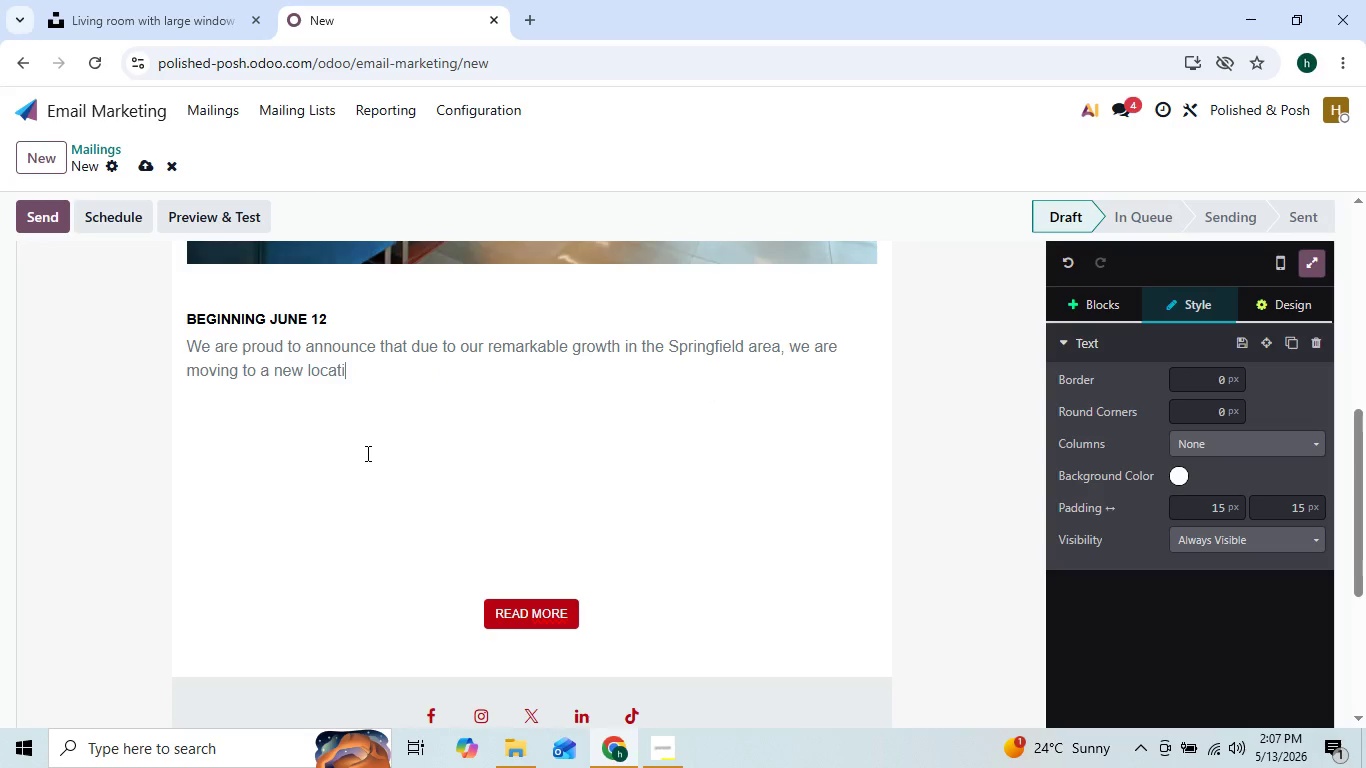 
key(Backspace)
 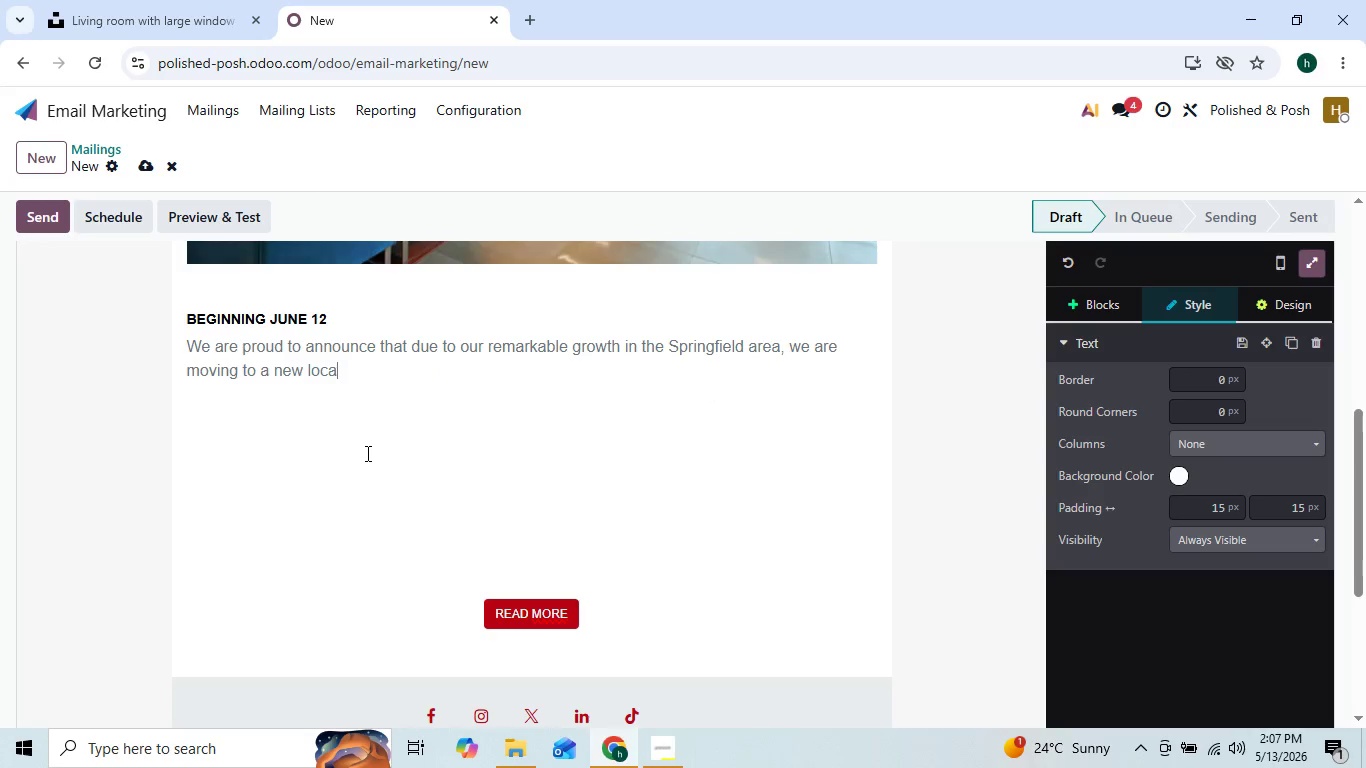 
key(Backspace)
 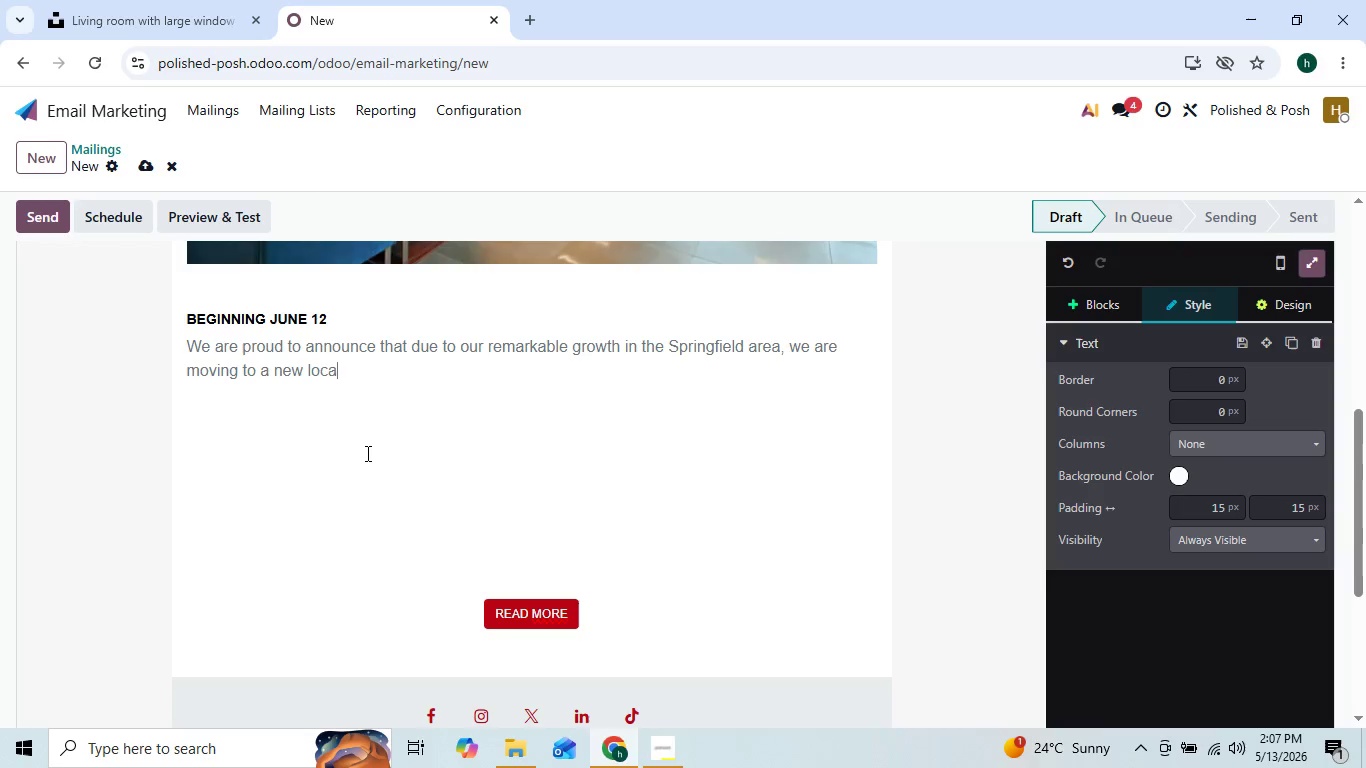 
key(Backspace)
 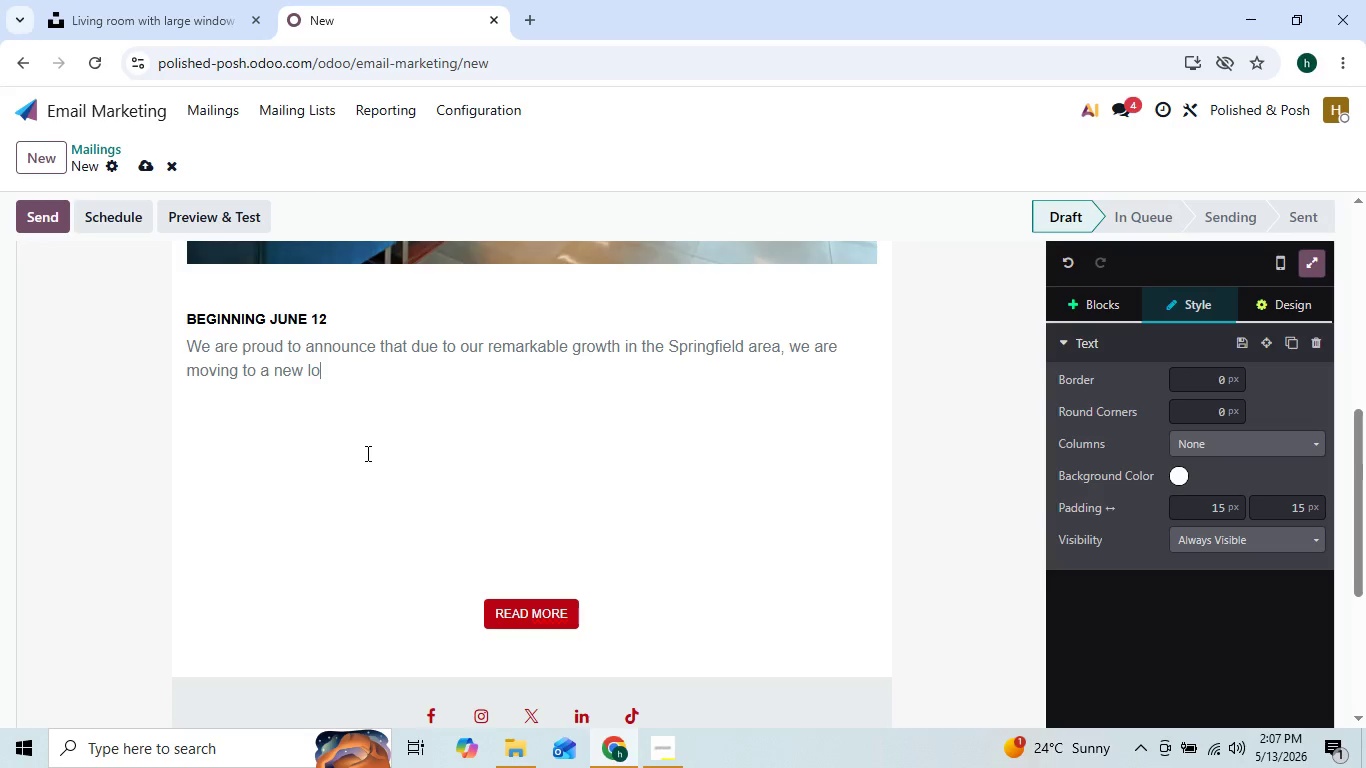 
key(Backspace)
 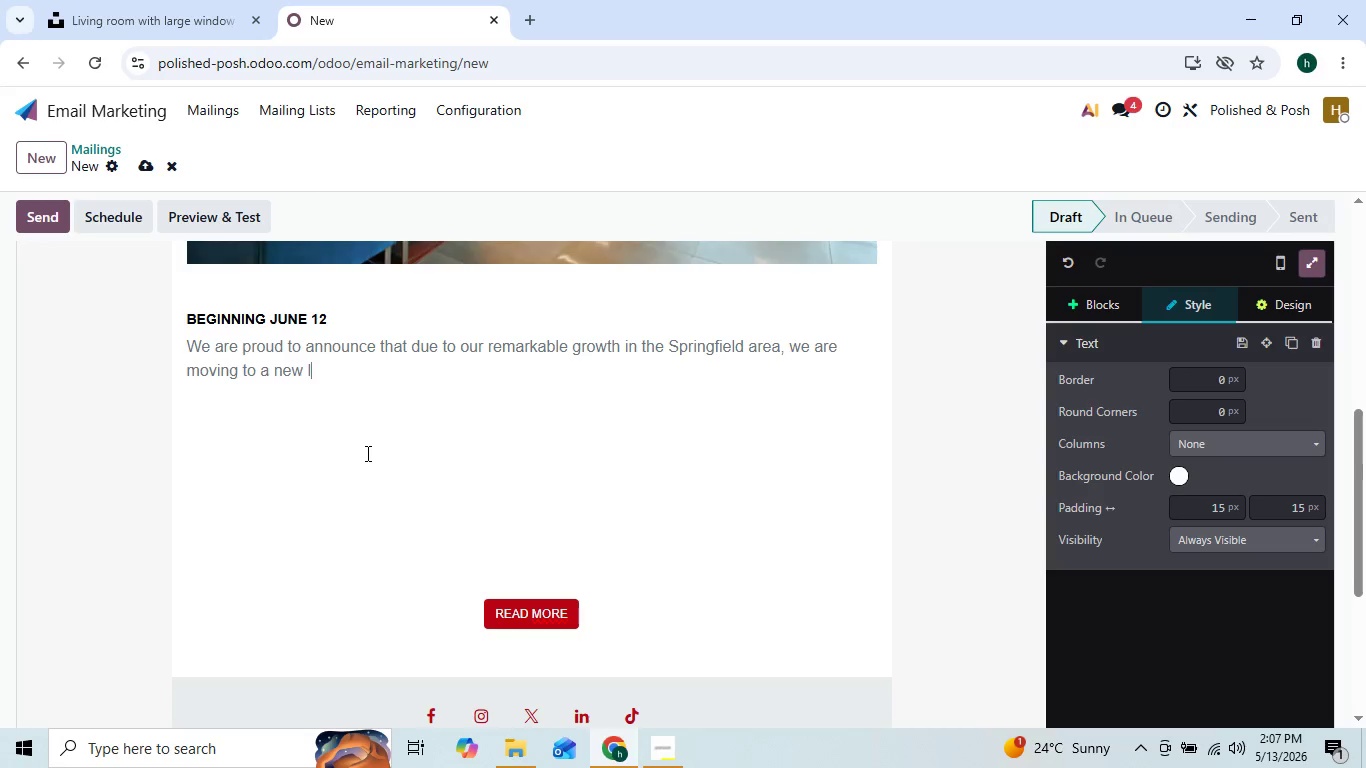 
key(Backspace)
 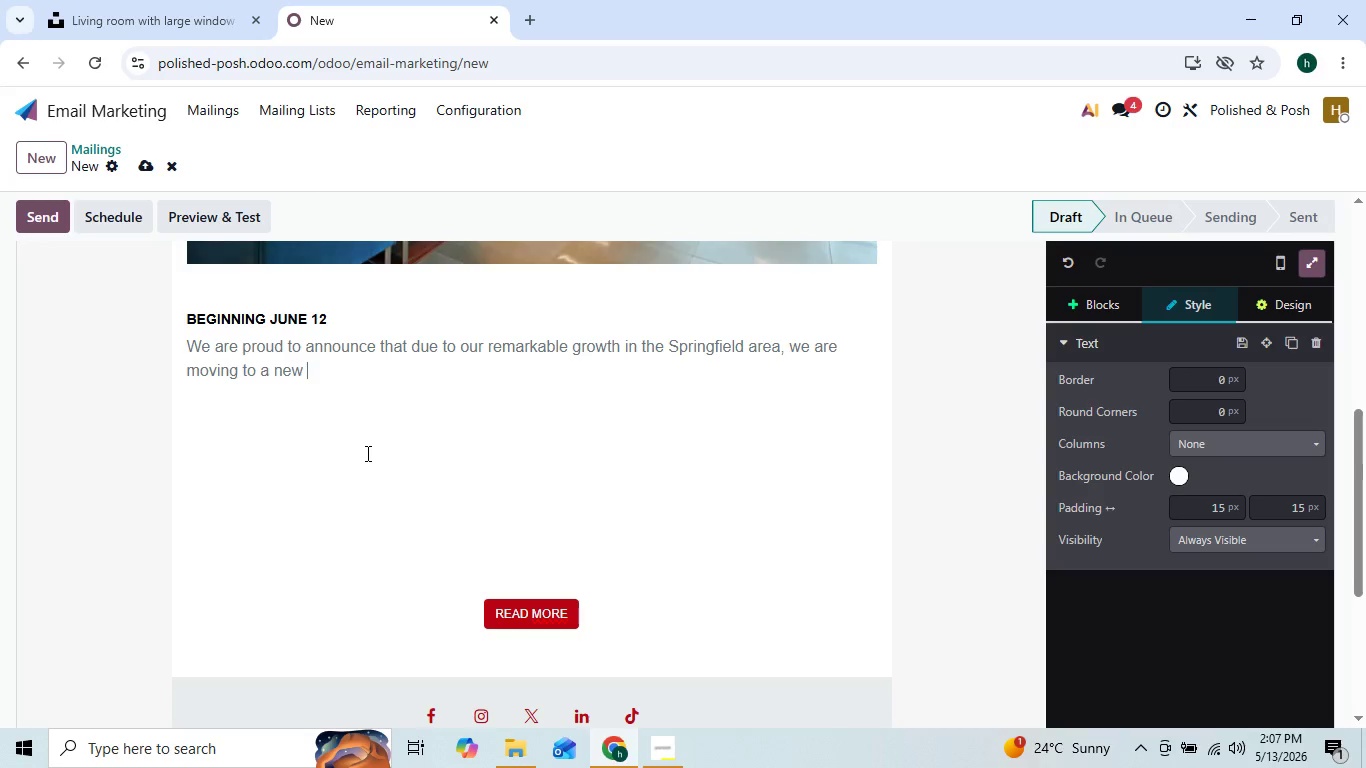 
key(Backspace)
 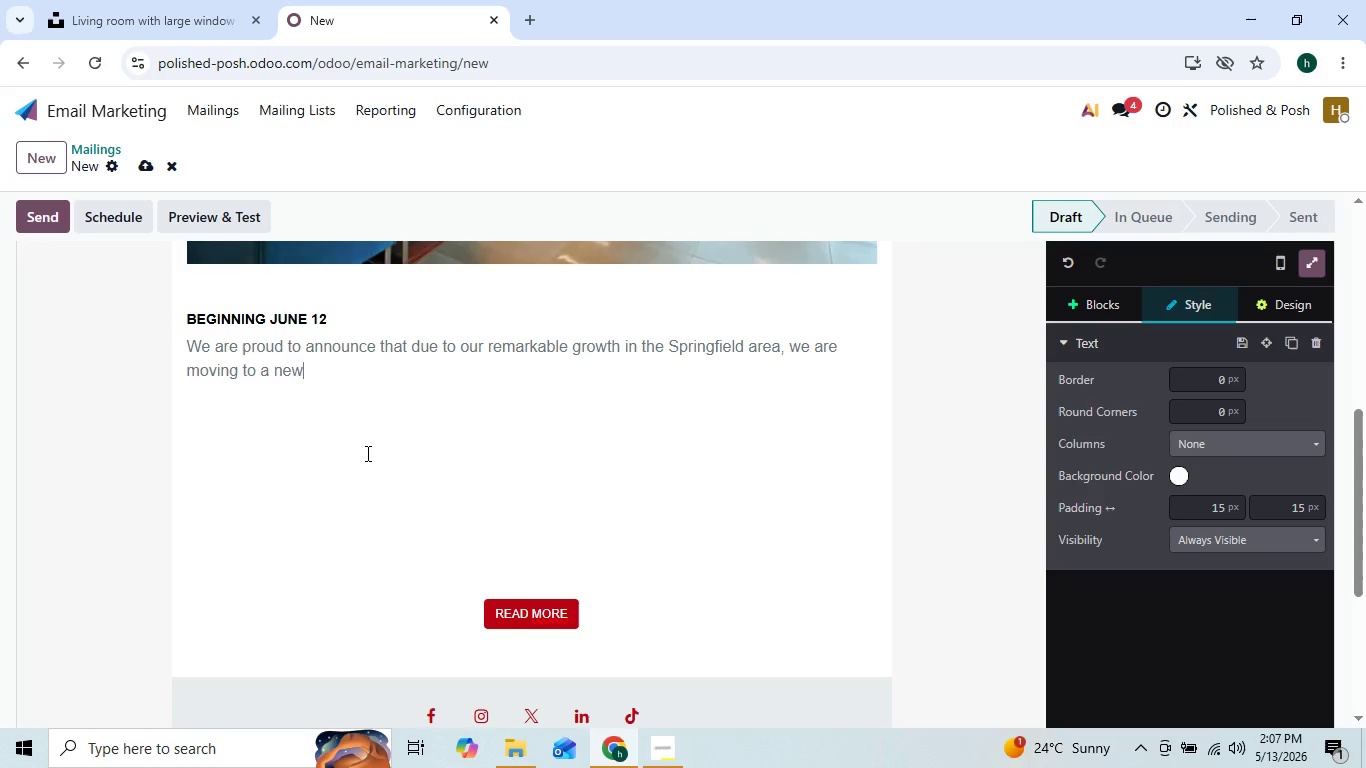 
key(Backspace)
 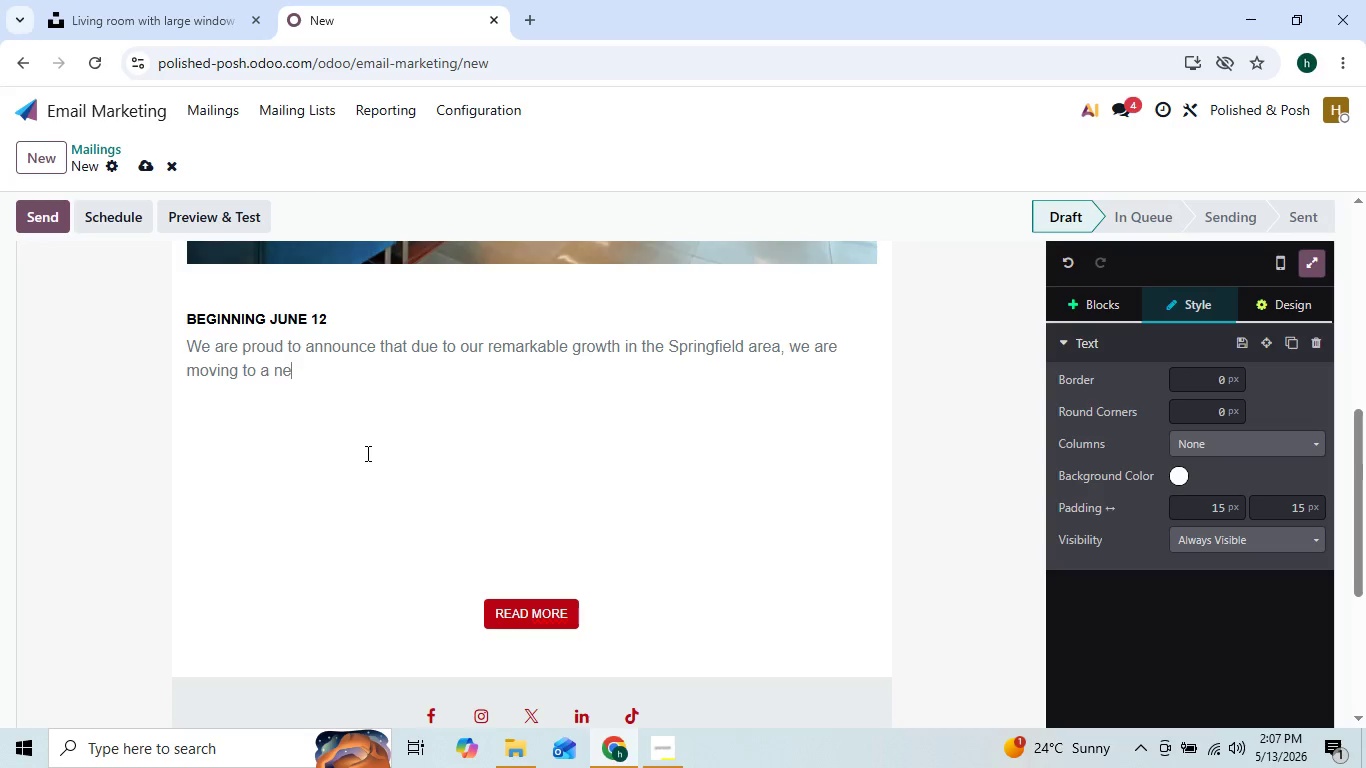 
key(Backspace)
 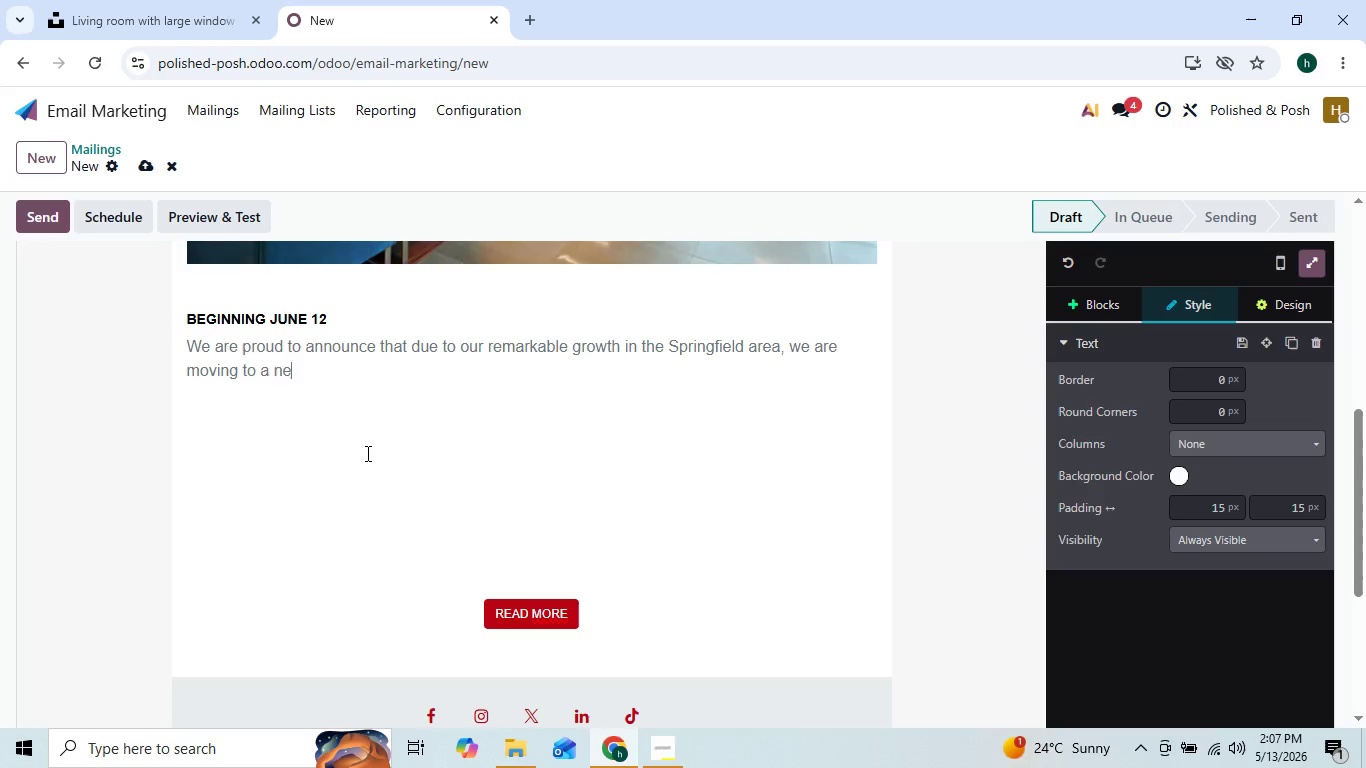 
key(Backspace)
 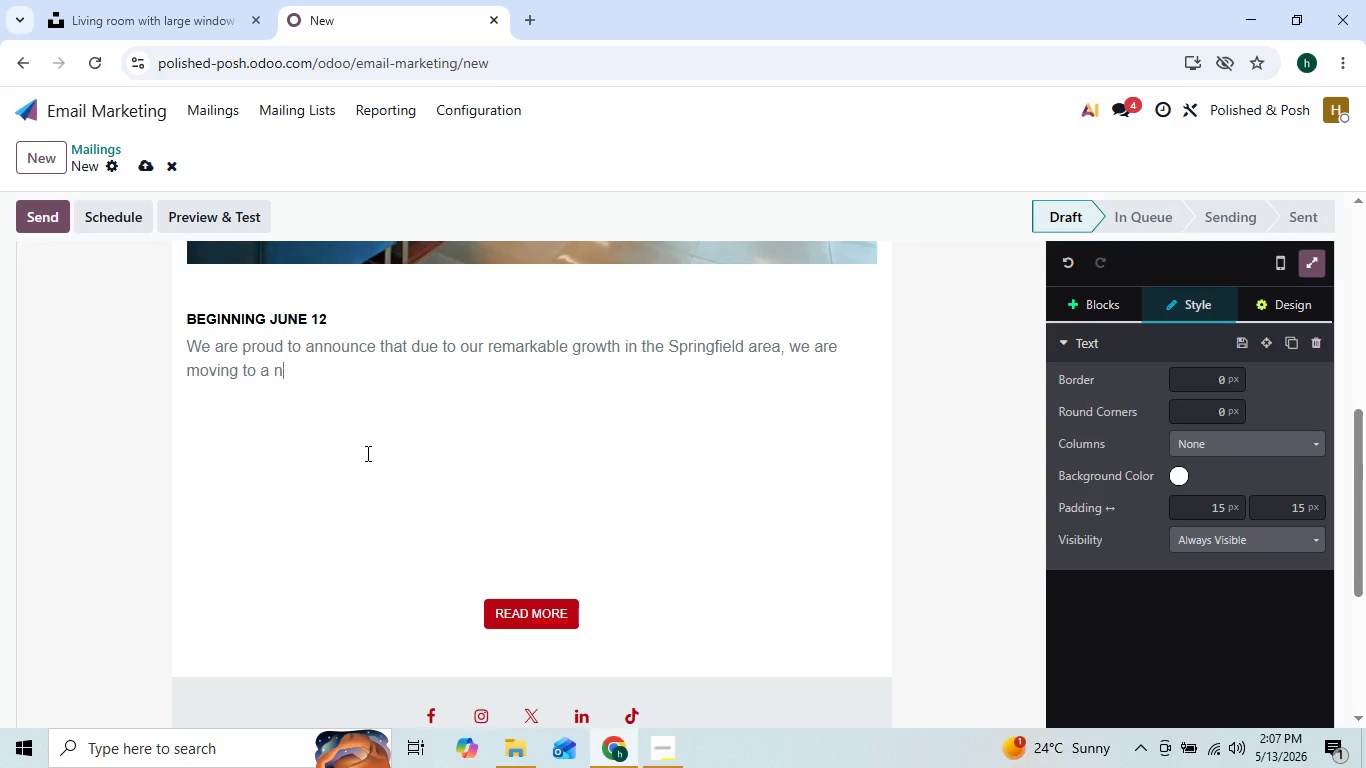 
key(Backspace)
 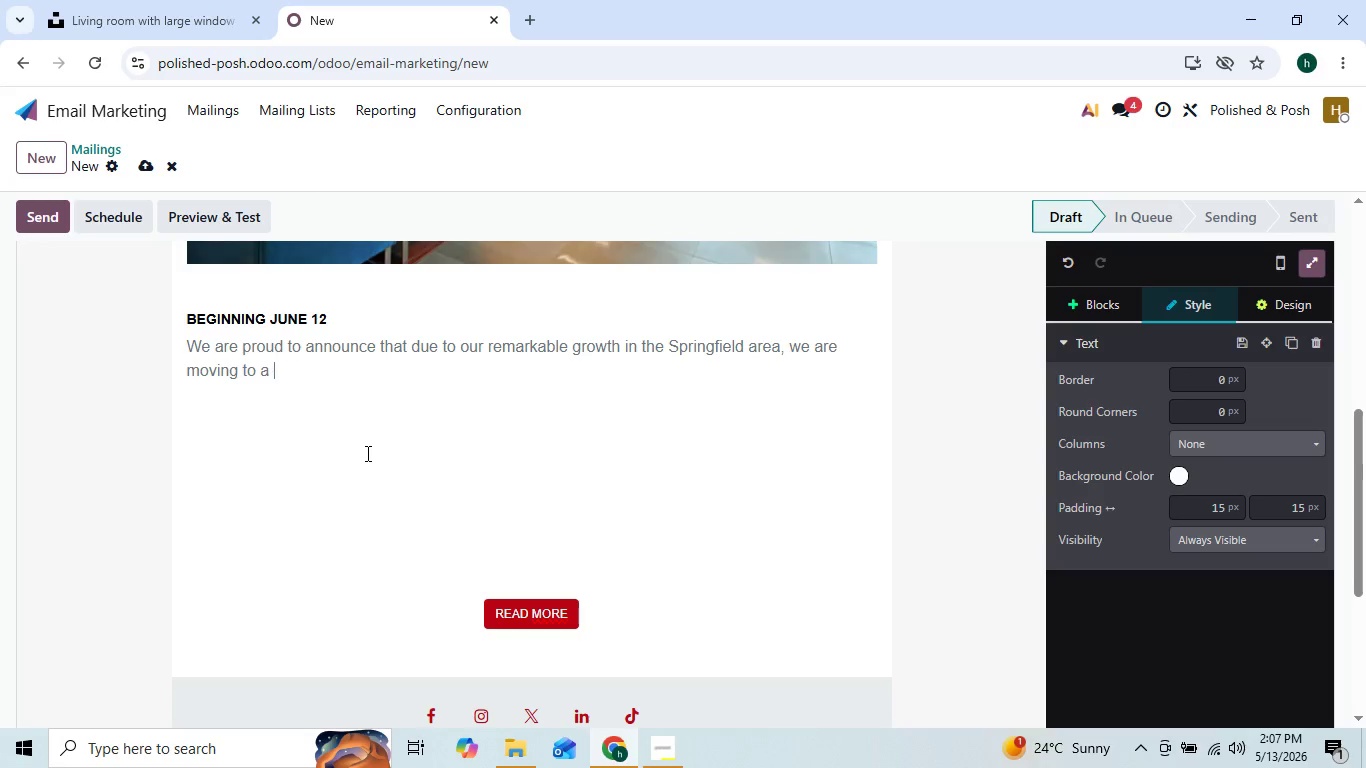 
key(Backspace)
 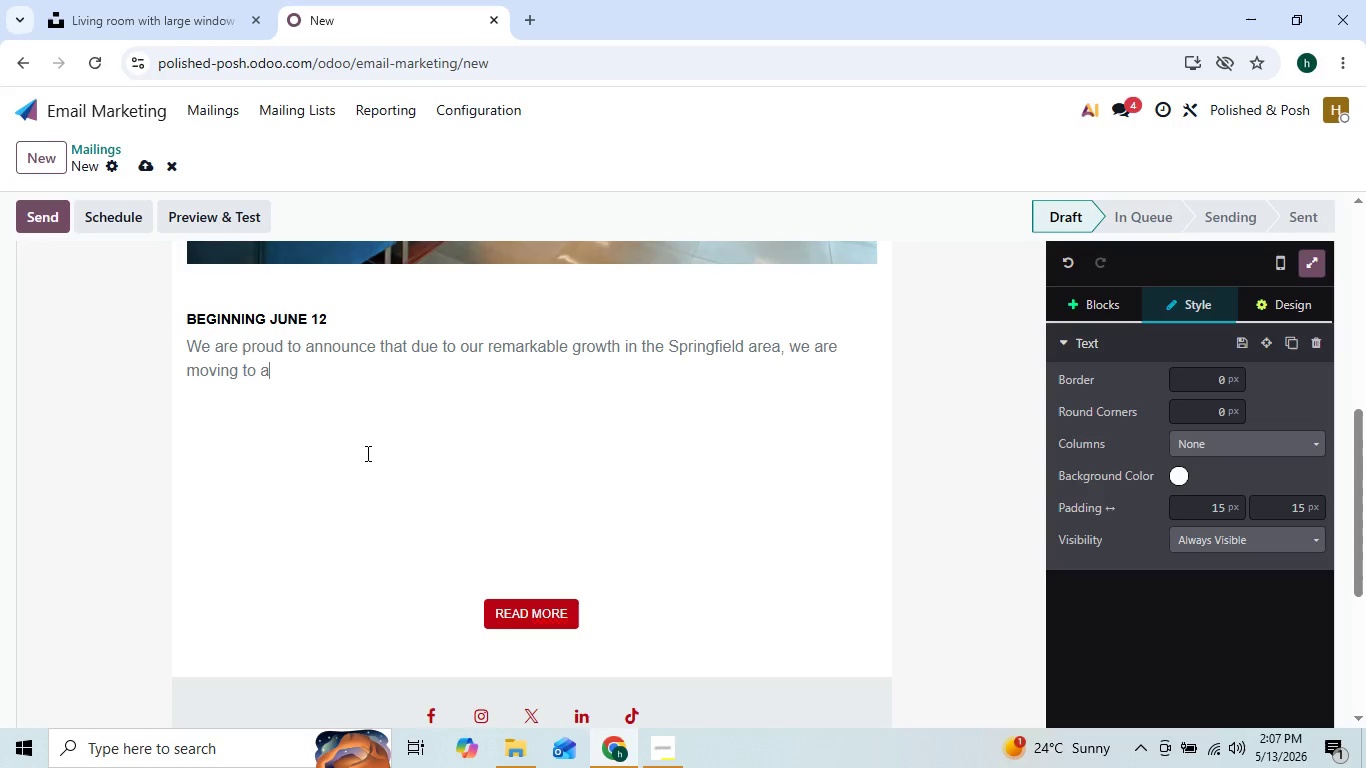 
key(Backspace)
 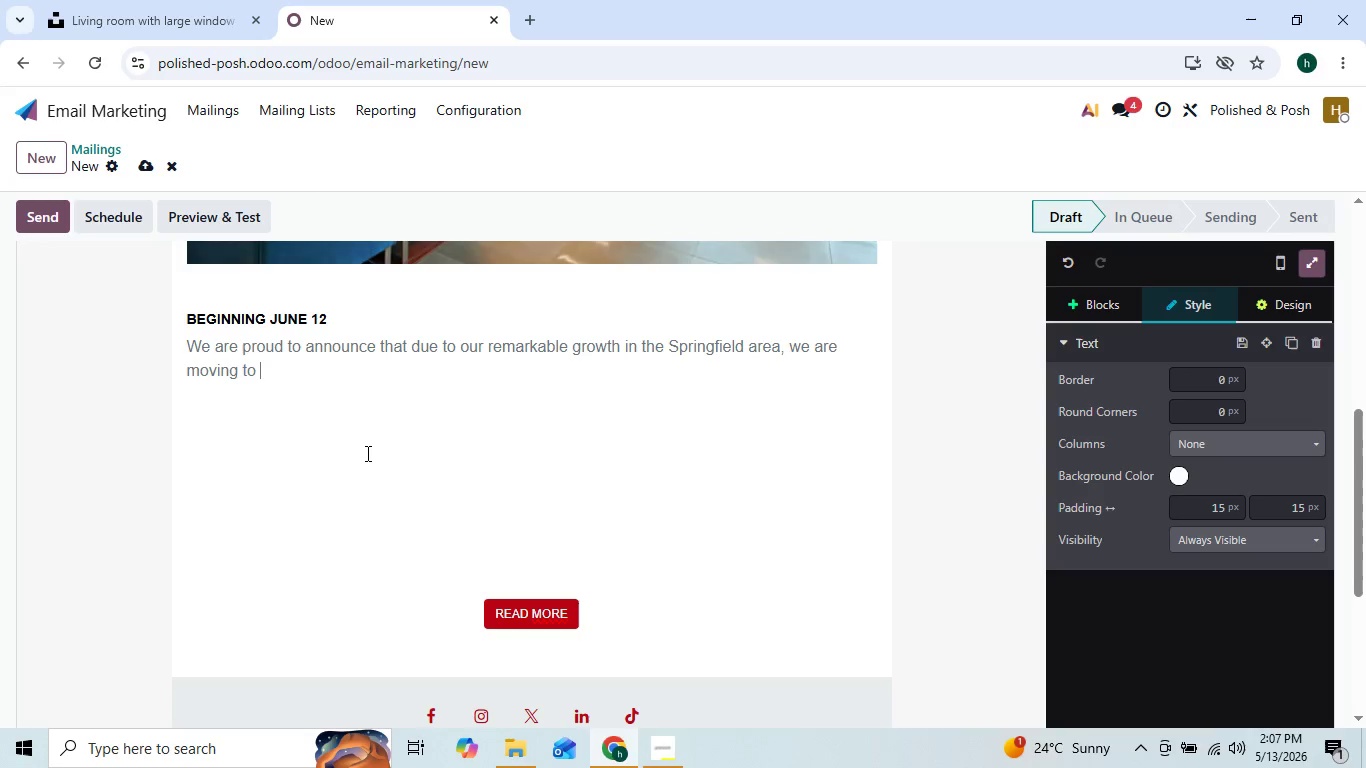 
key(Backspace)
 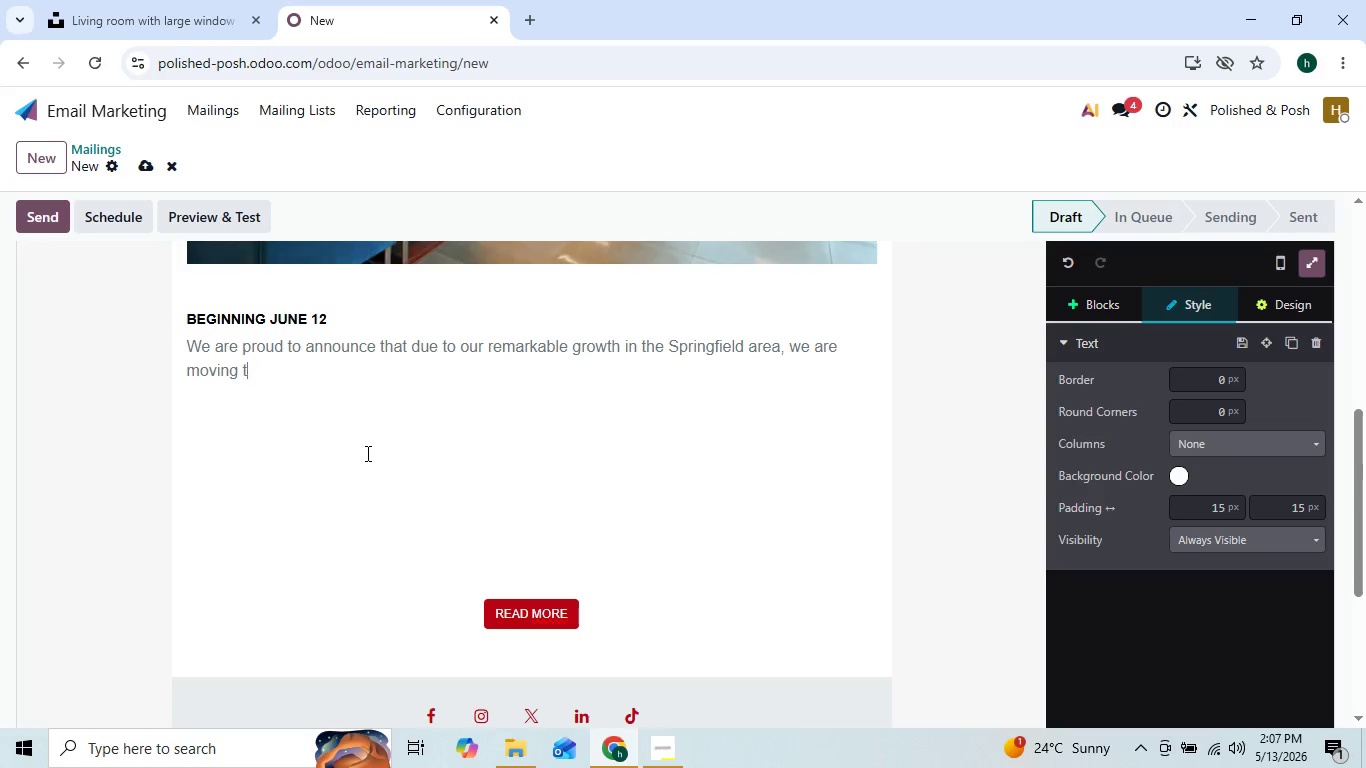 
key(Backspace)
 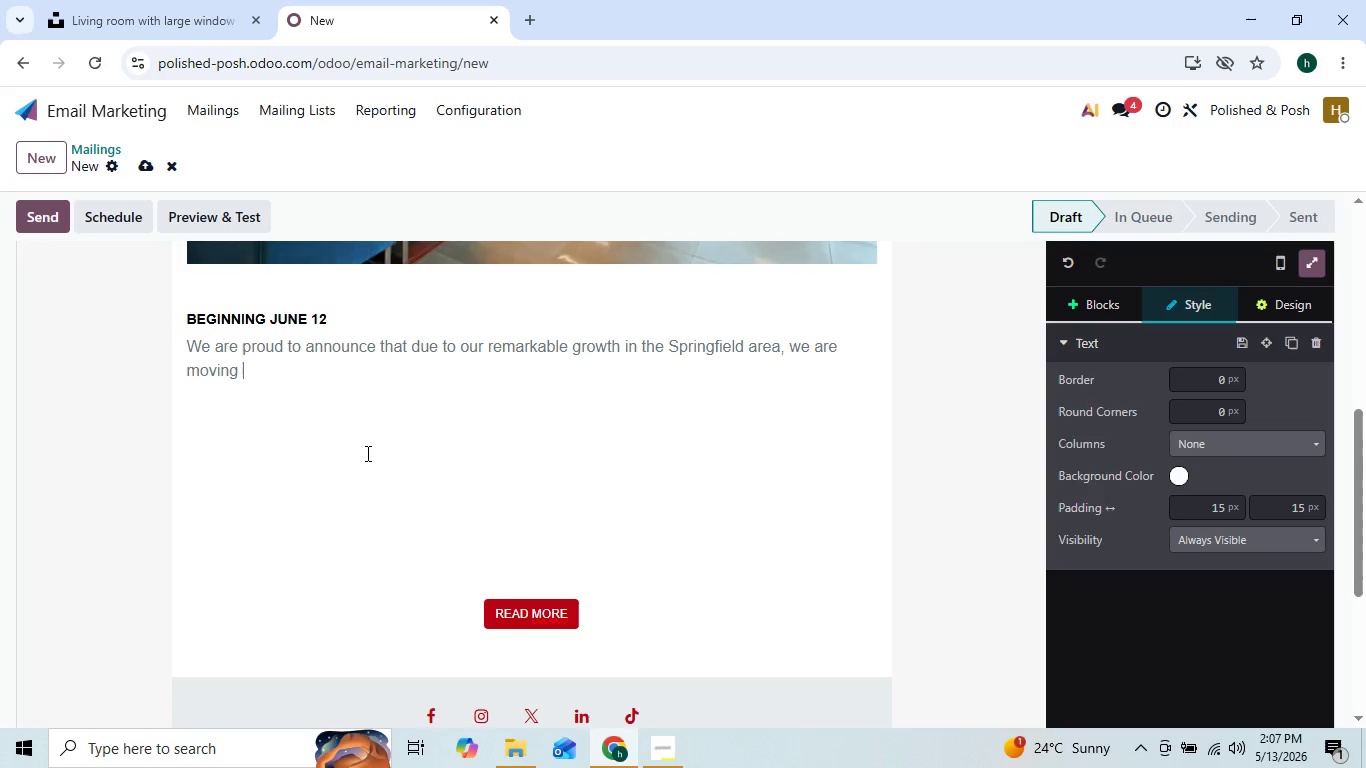 
hold_key(key=Backspace, duration=0.42)
 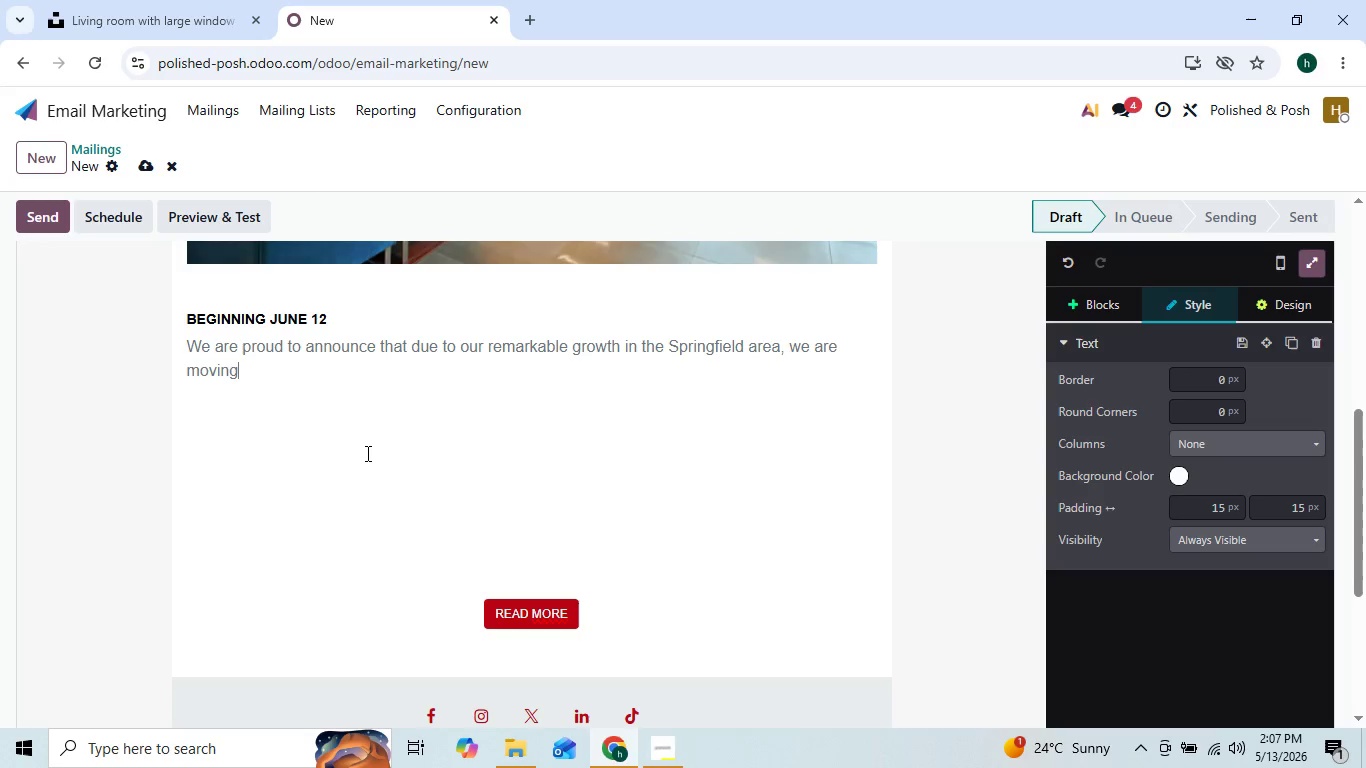 
key(Backspace)
 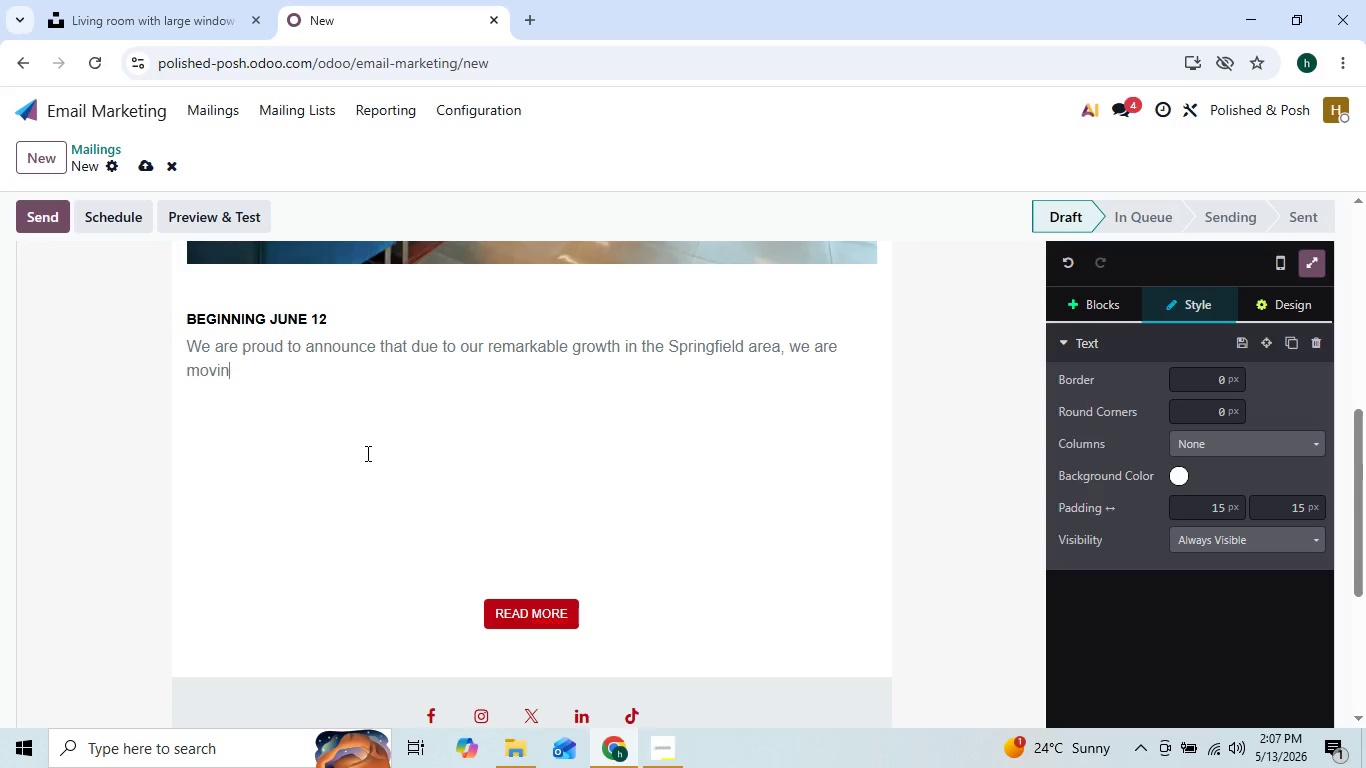 
key(Backspace)
 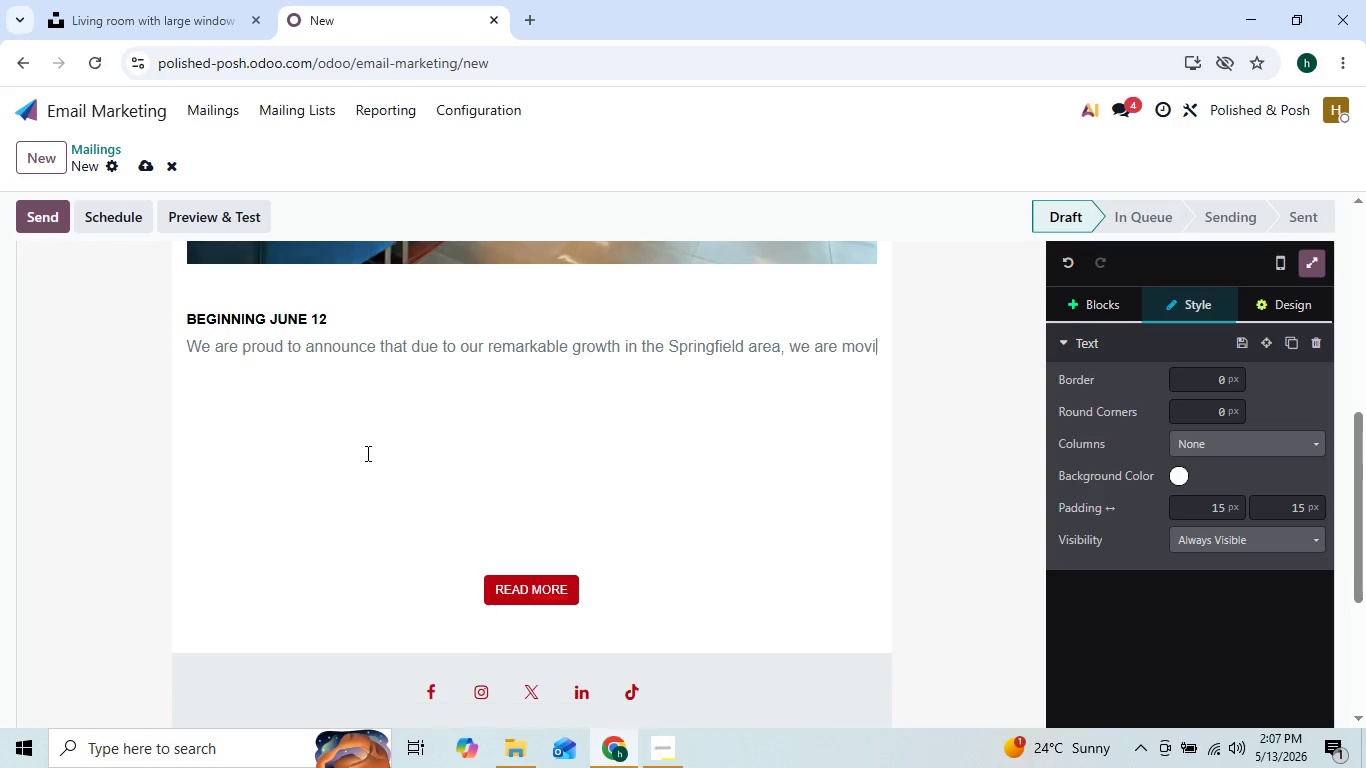 
key(Backspace)
 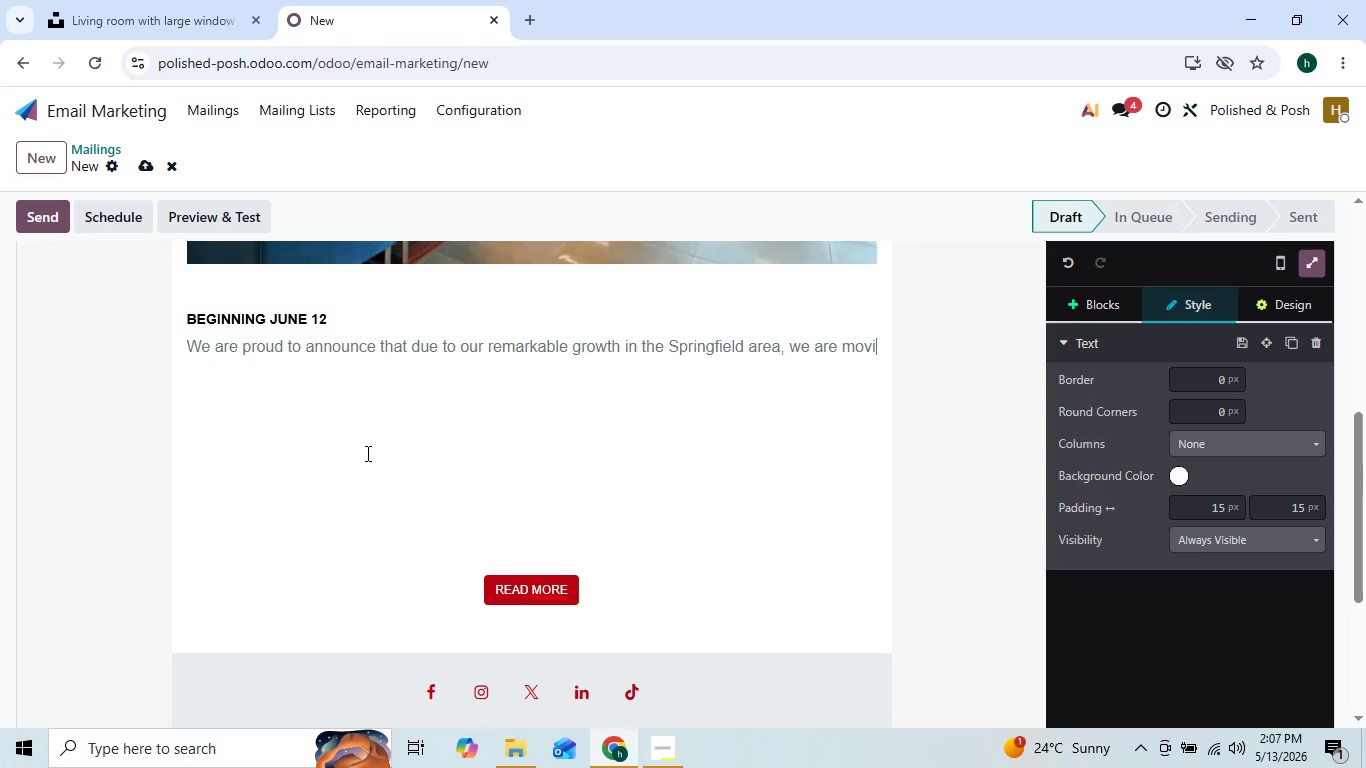 
key(Backspace)
 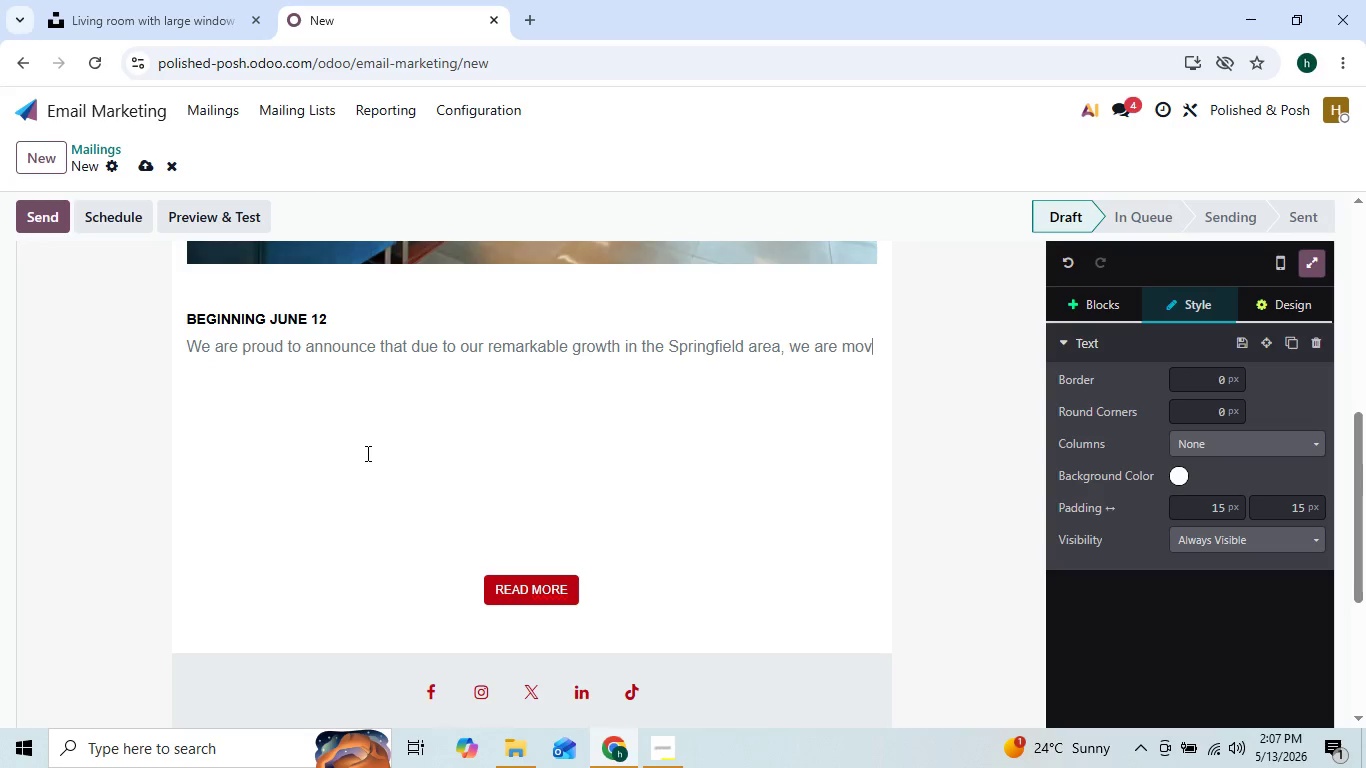 
key(Backspace)
 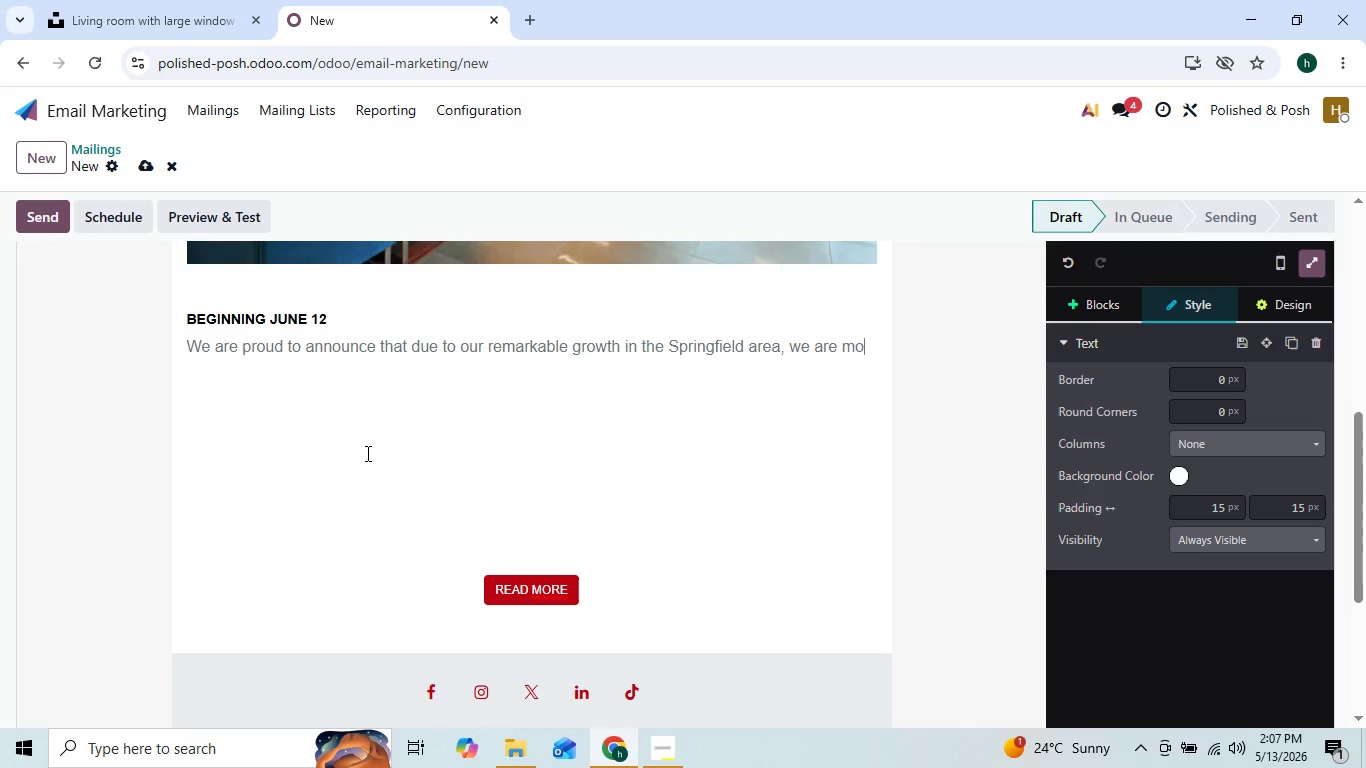 
key(Backspace)
 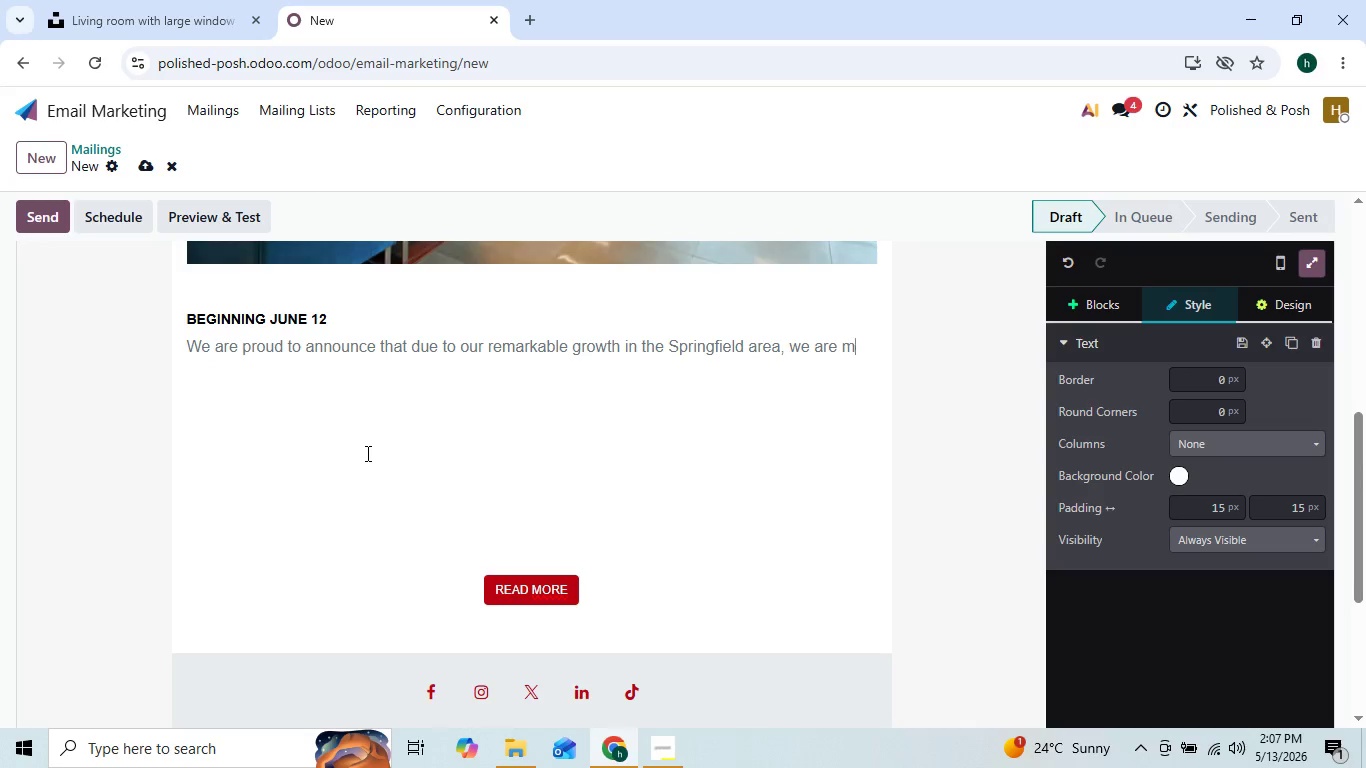 
key(Backspace)
 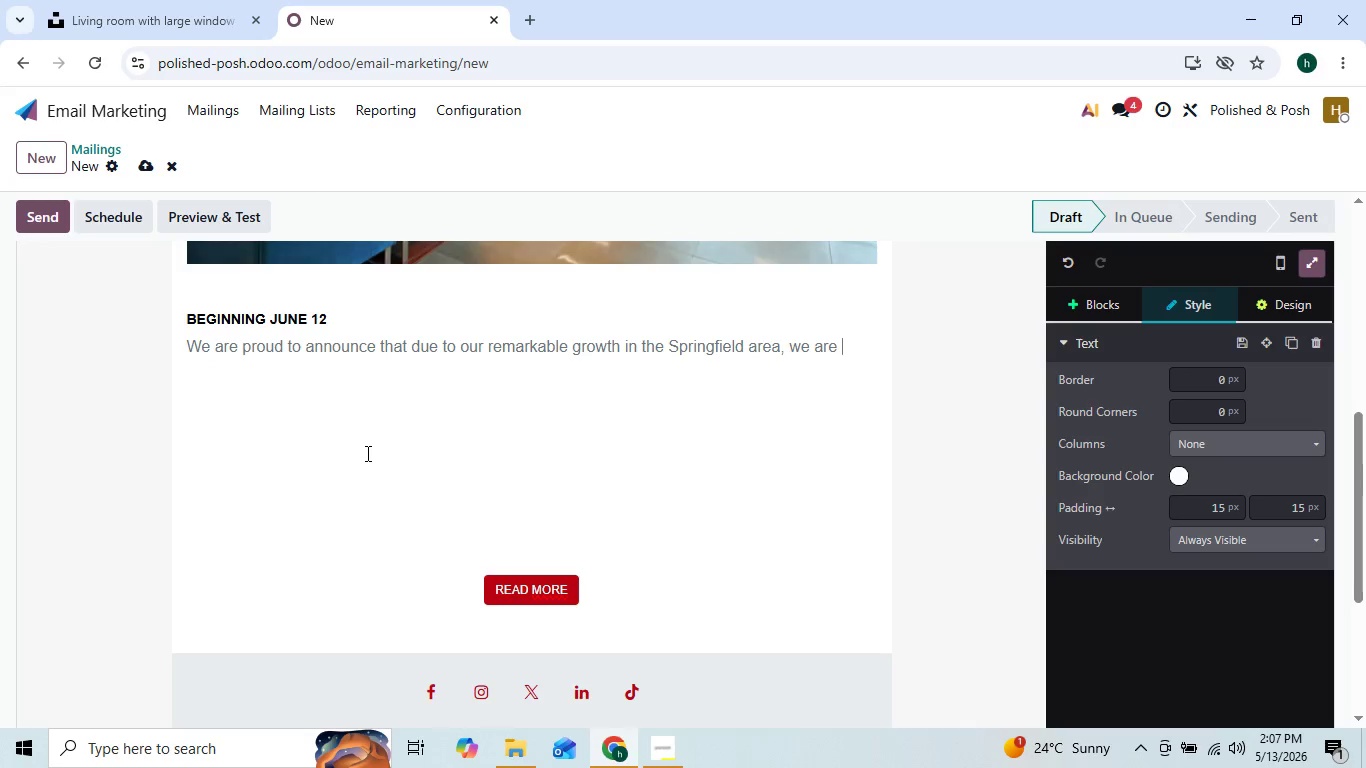 
key(Backspace)
 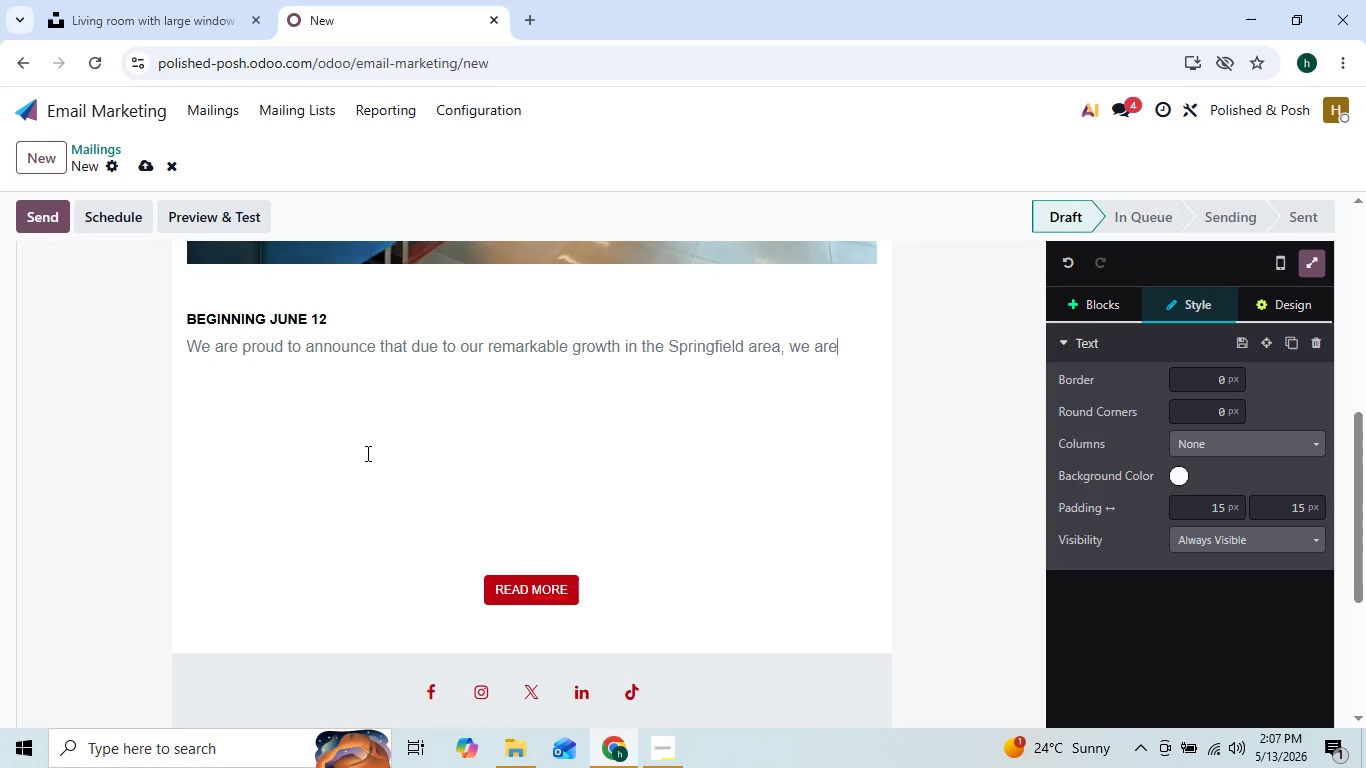 
key(Backspace)
 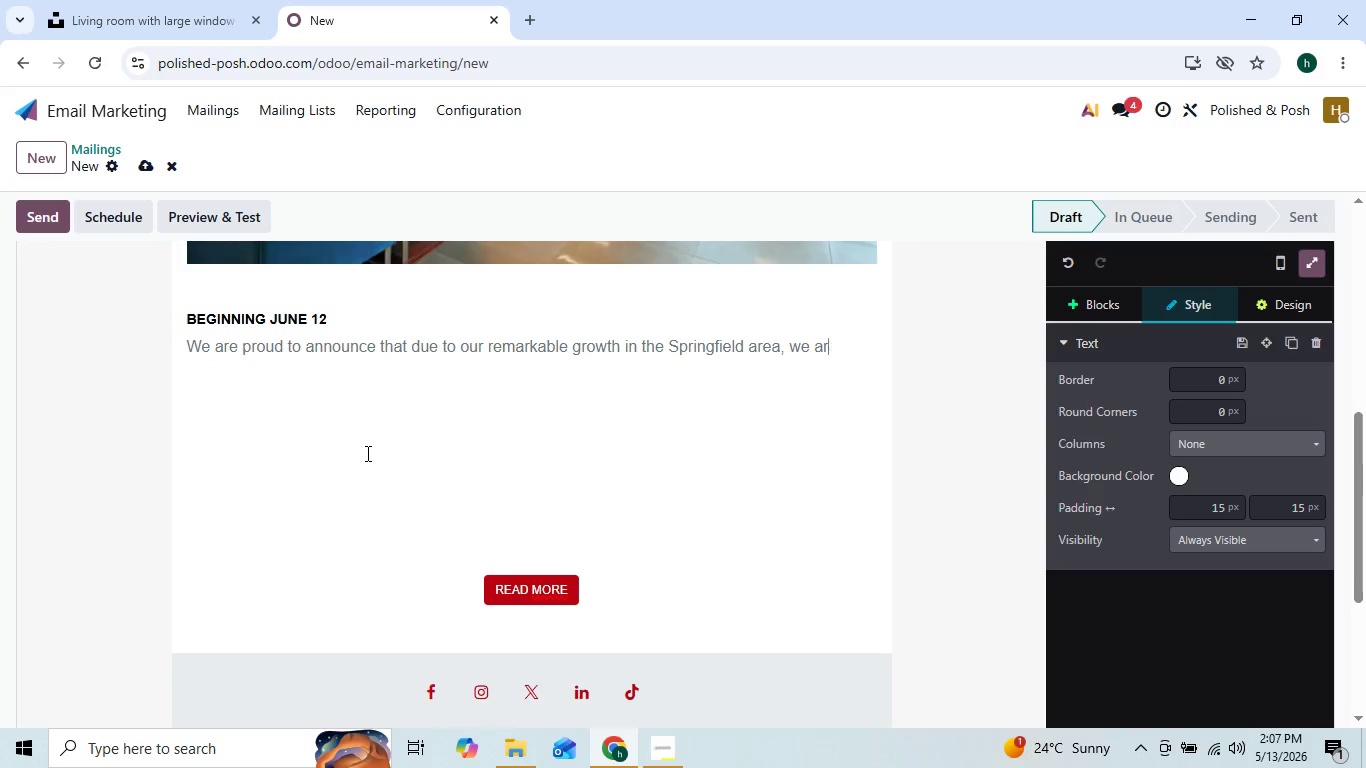 
key(Backspace)
 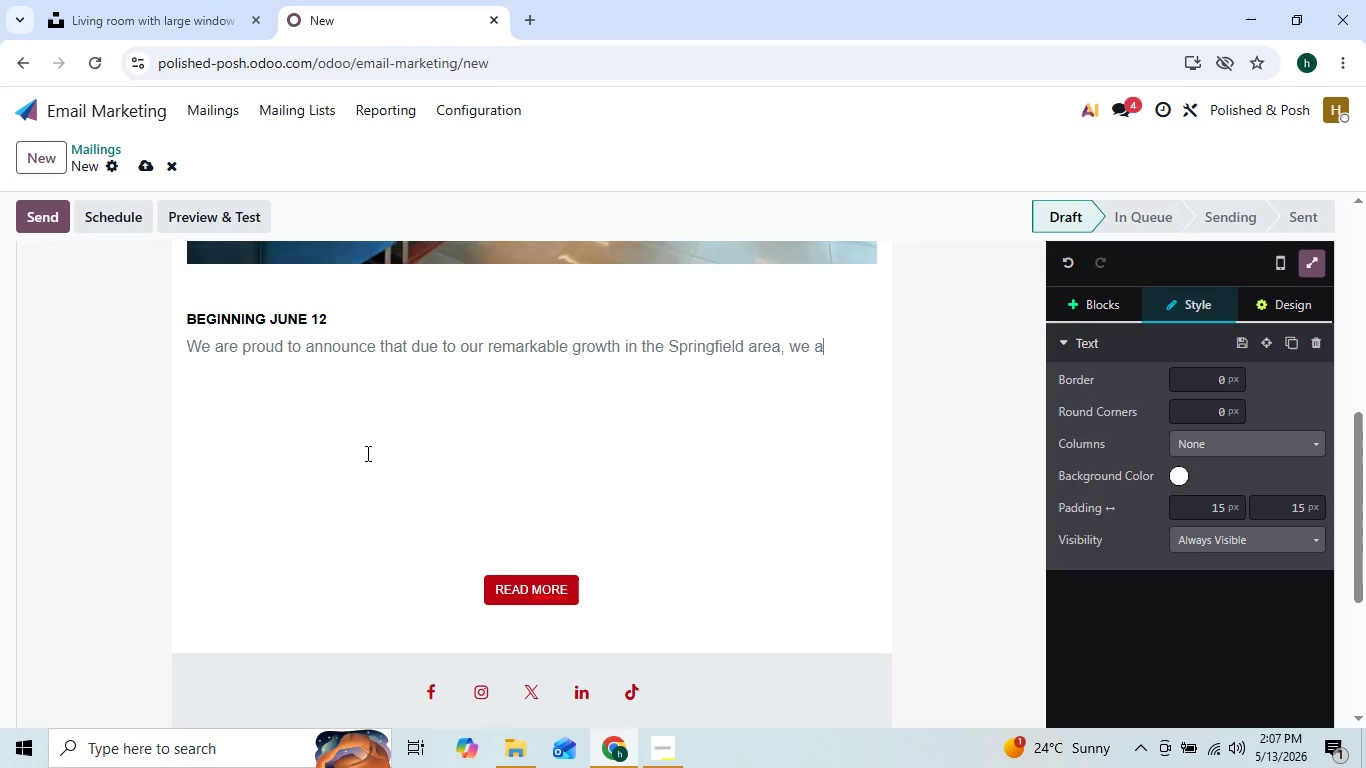 
key(Backspace)
 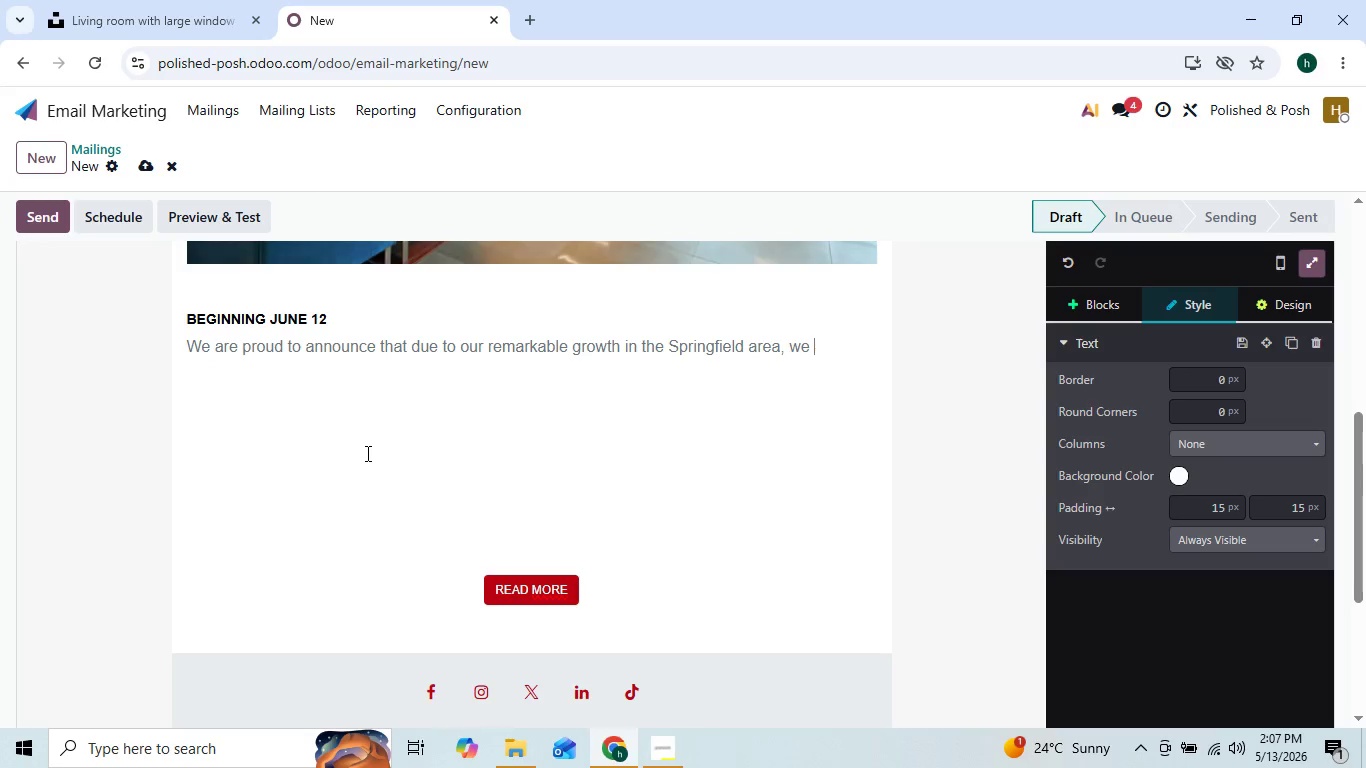 
key(Backspace)
 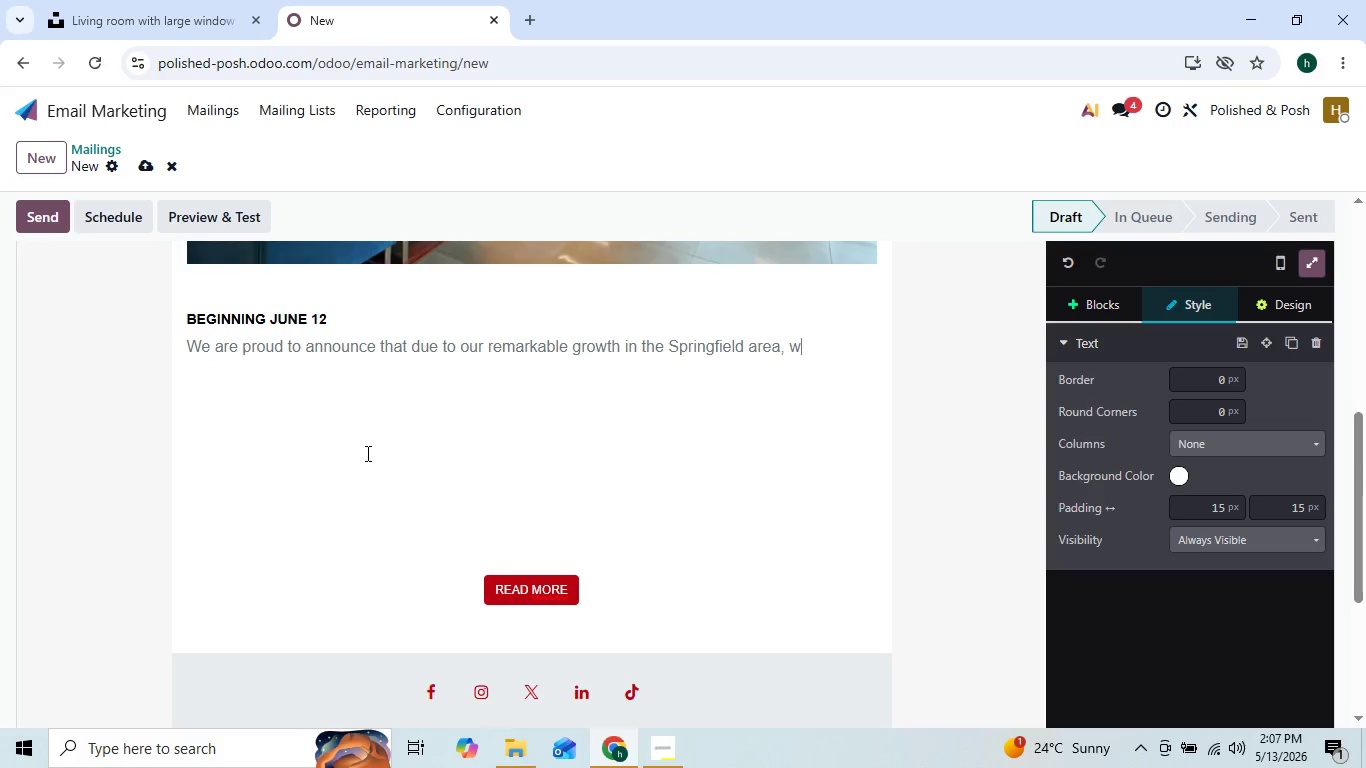 
key(Backspace)
 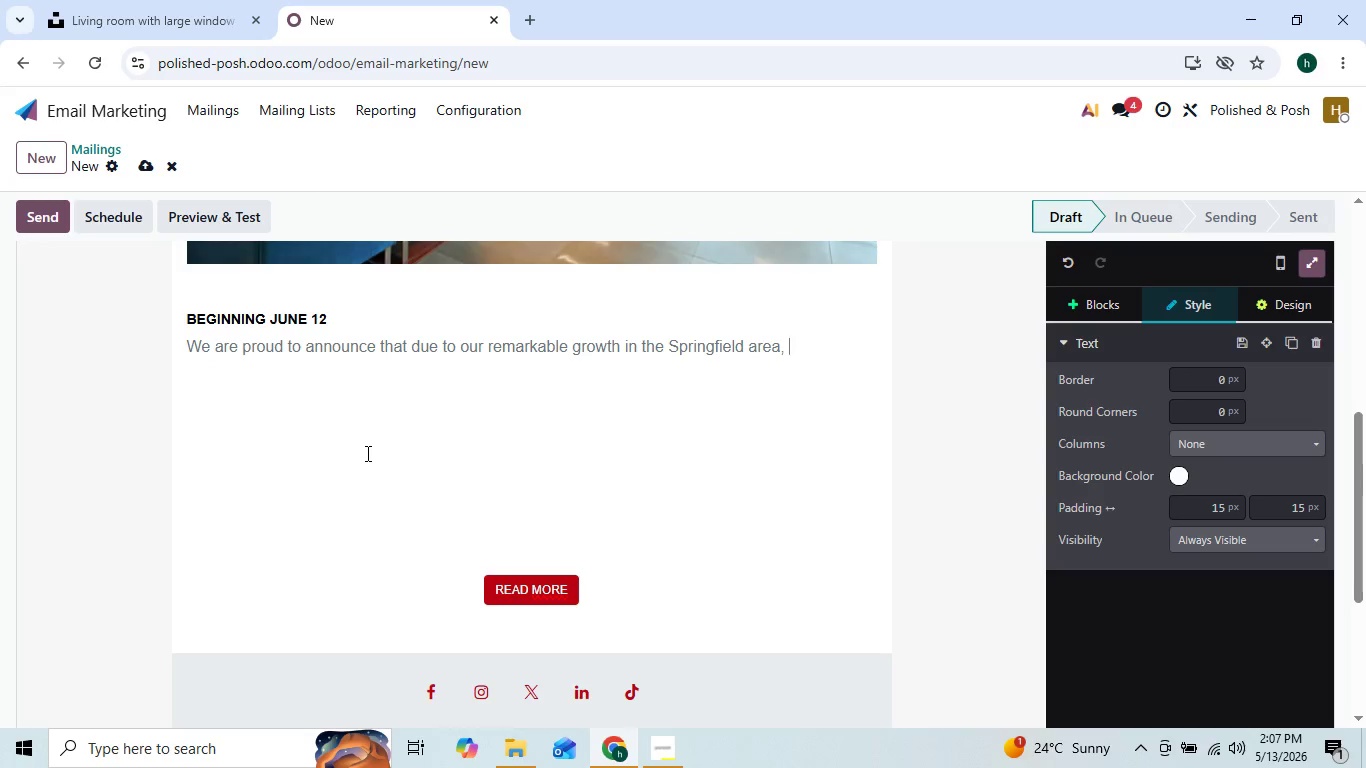 
key(Backspace)
 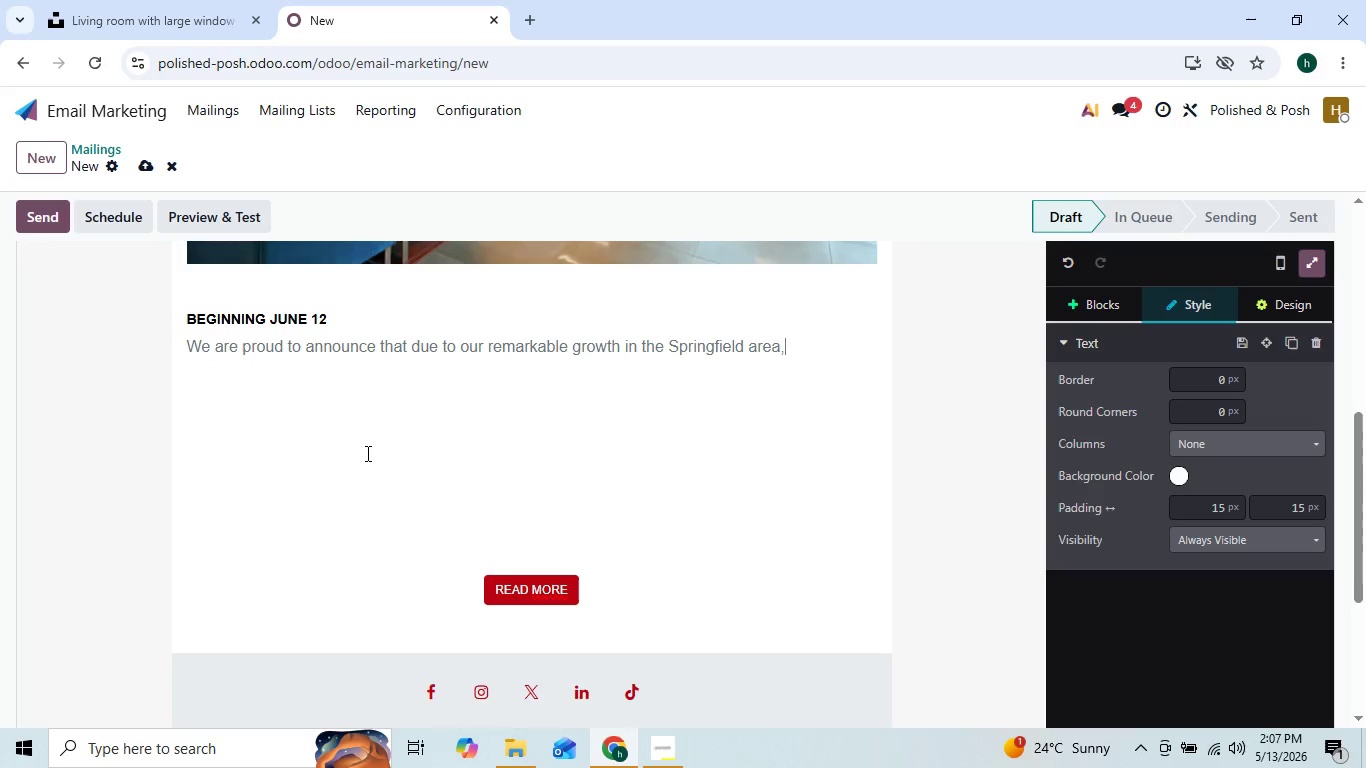 
key(Backspace)
 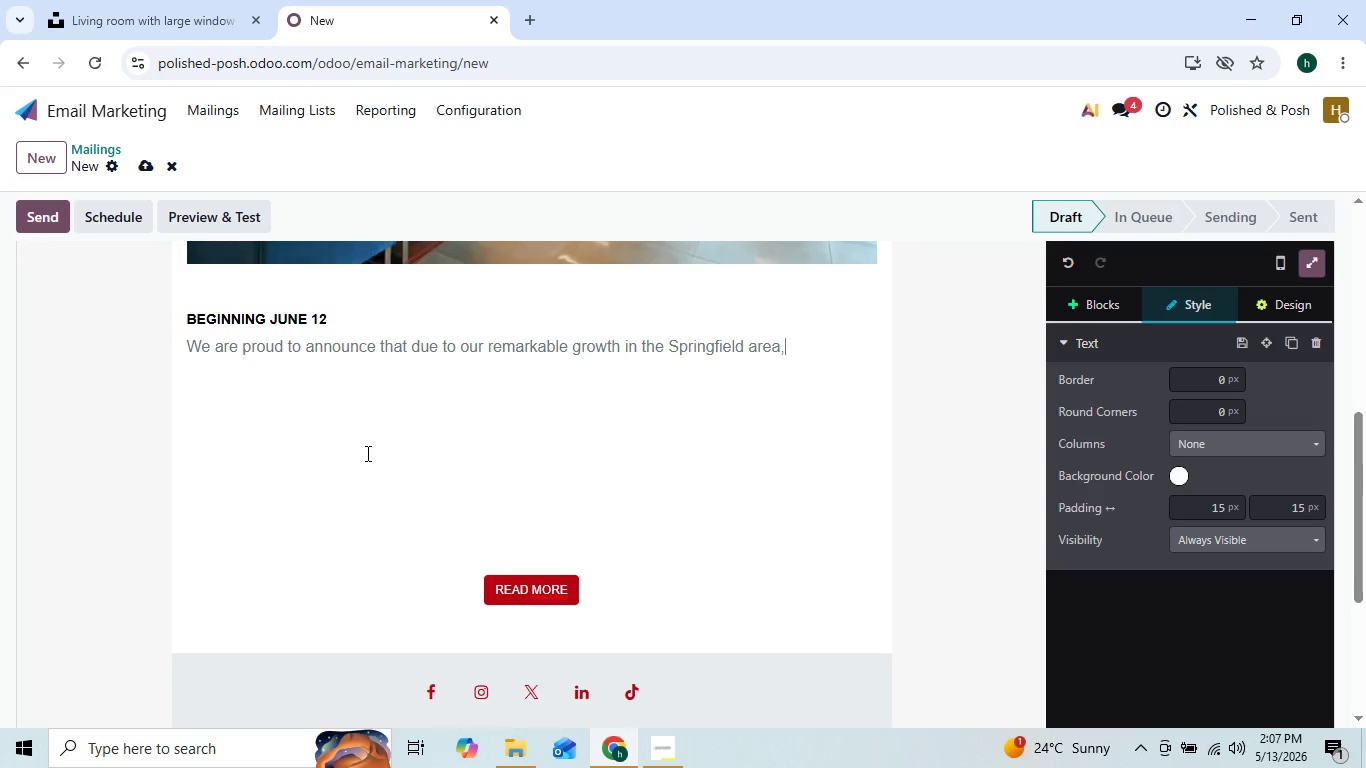 
key(Backspace)
 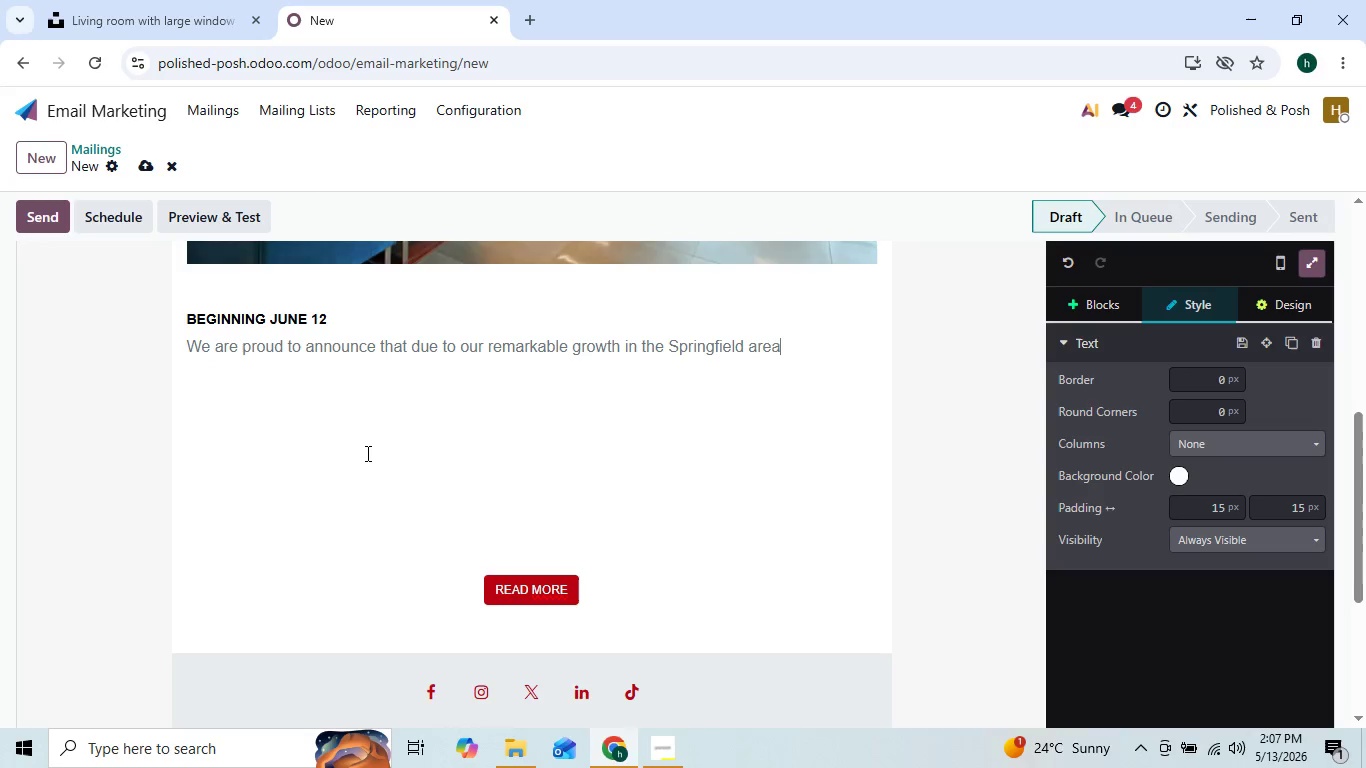 
key(Backspace)
 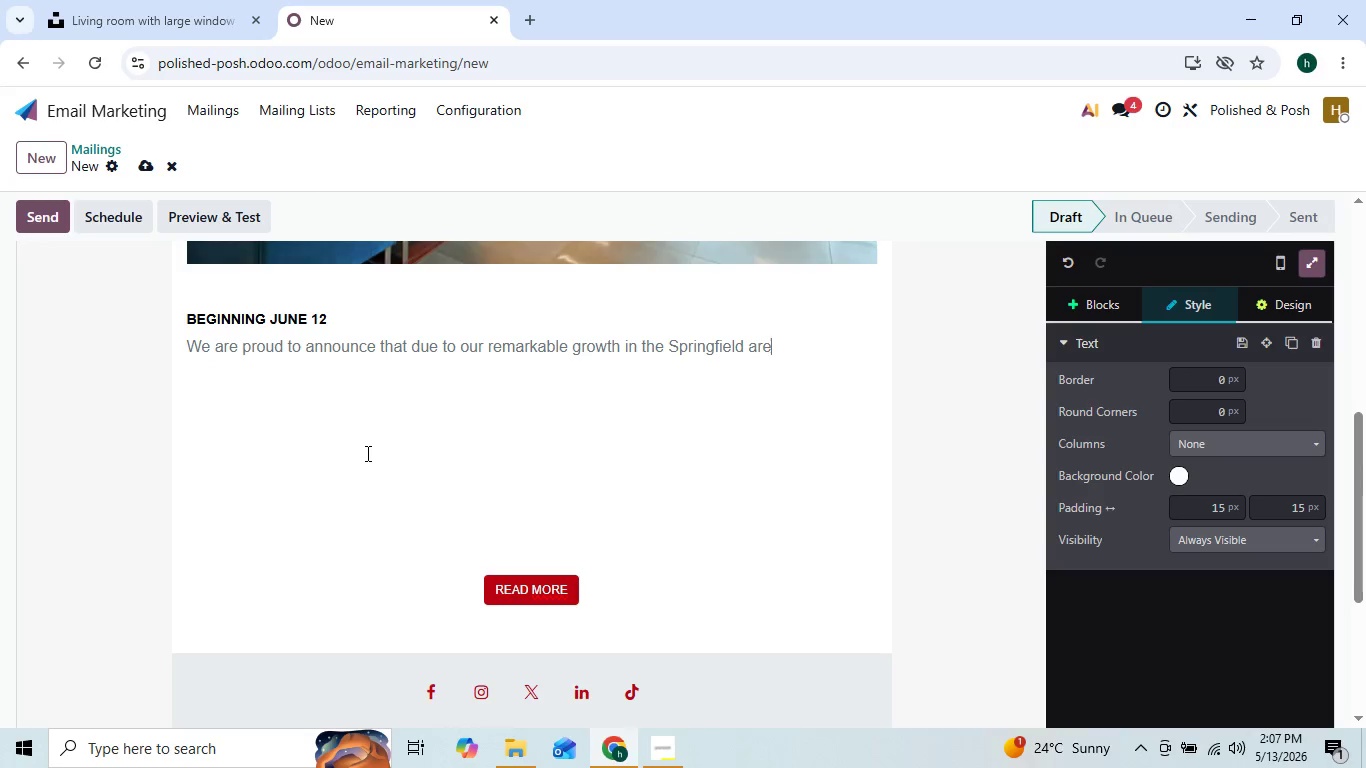 
key(Backspace)
 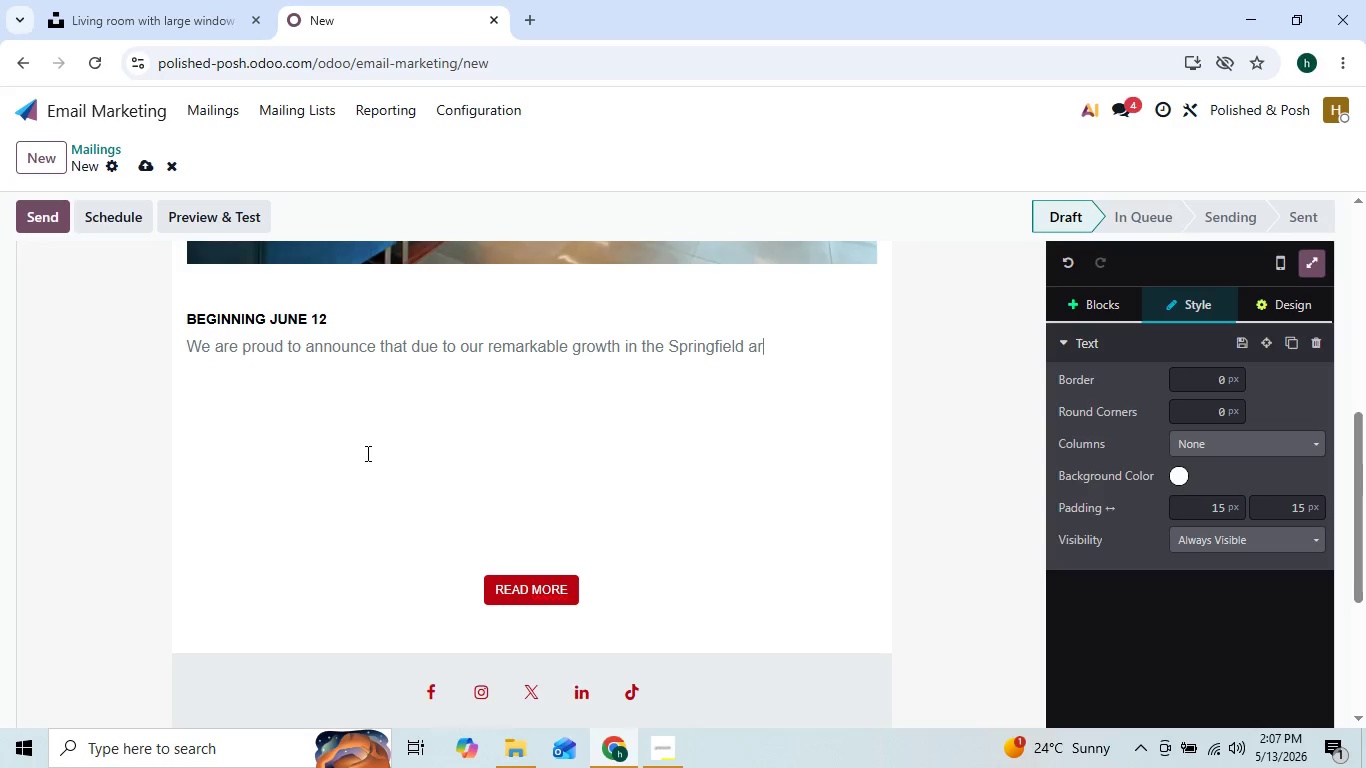 
key(Backspace)
 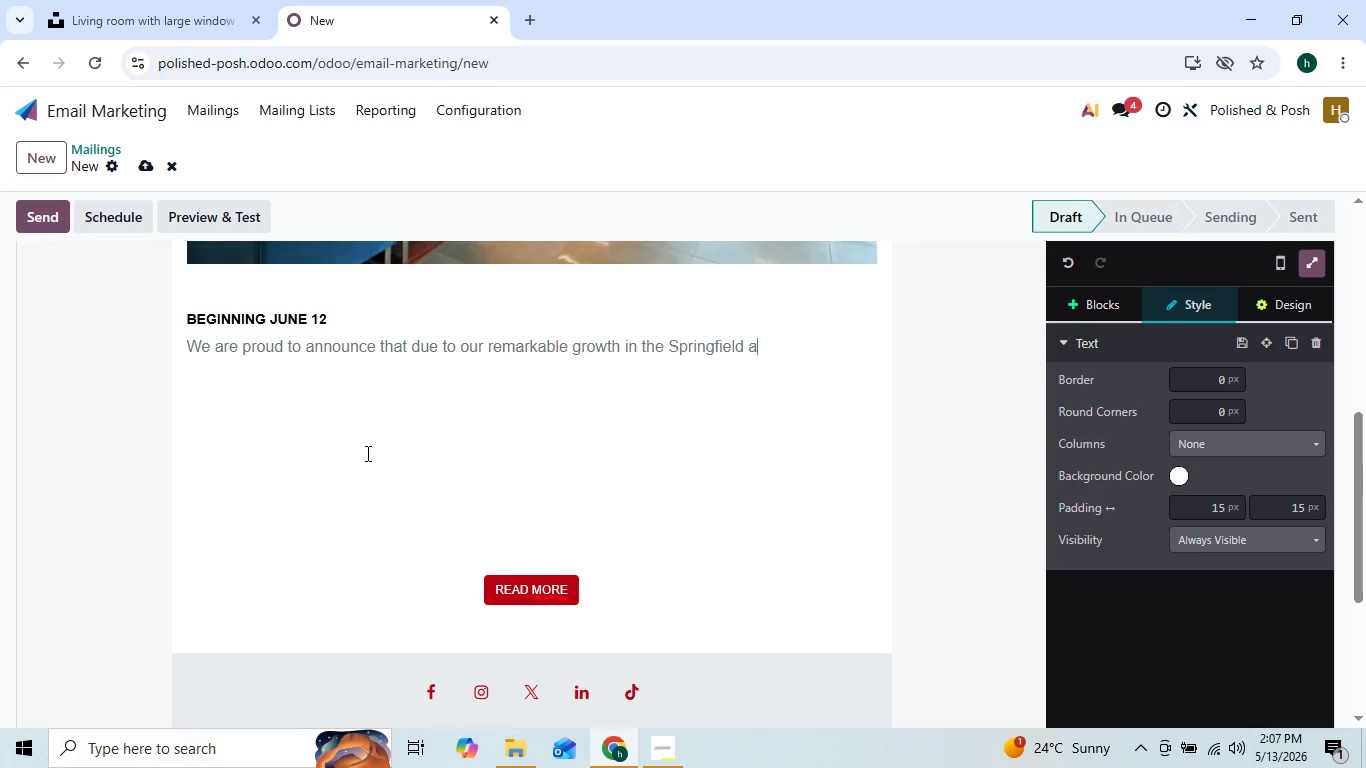 
key(Backspace)
 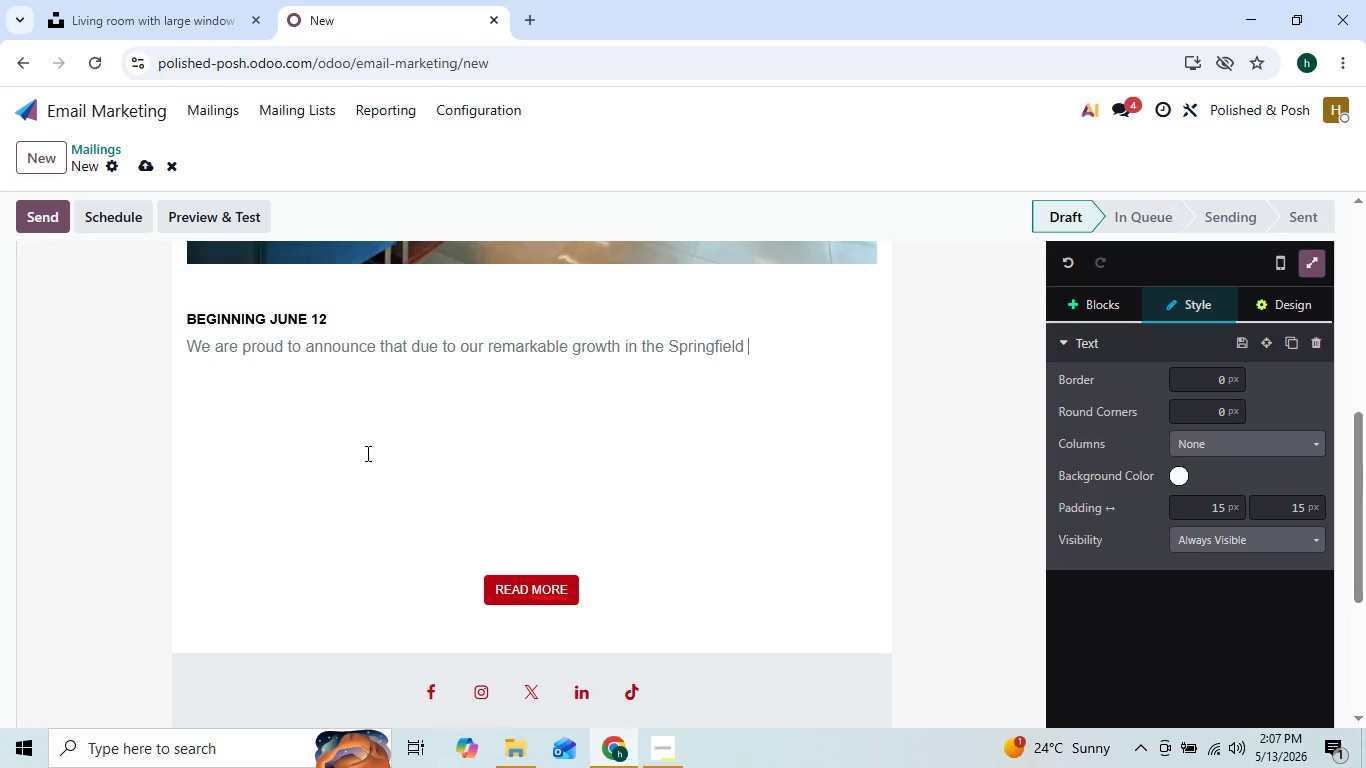 
key(Backspace)
 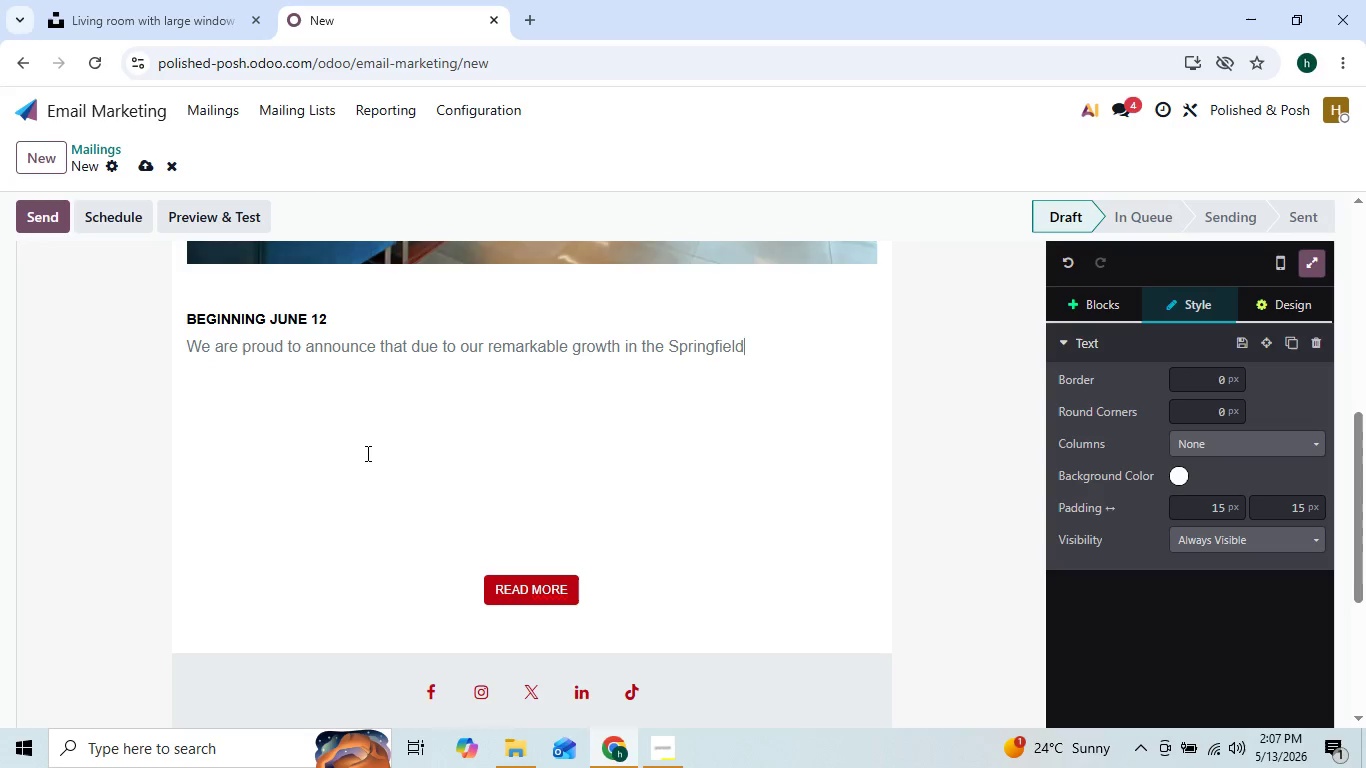 
key(Backspace)
 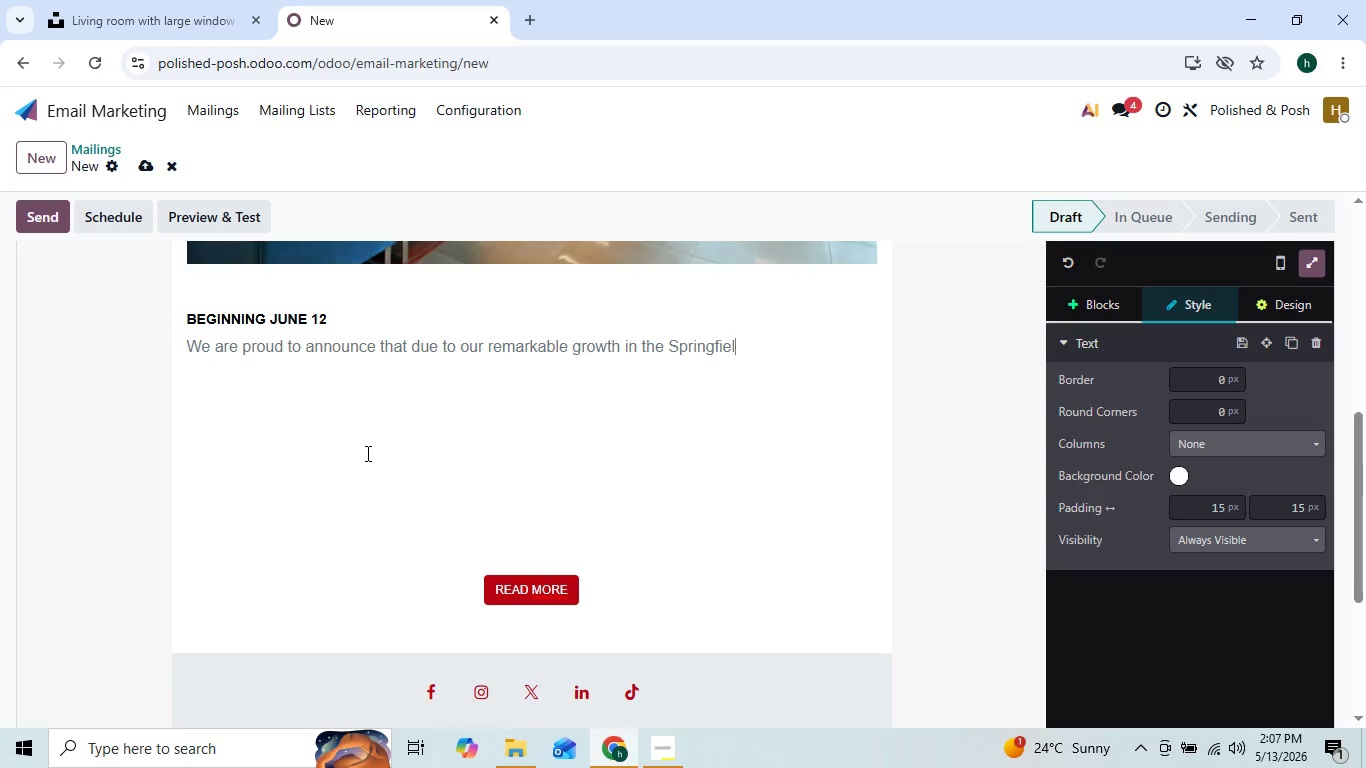 
key(Backspace)
 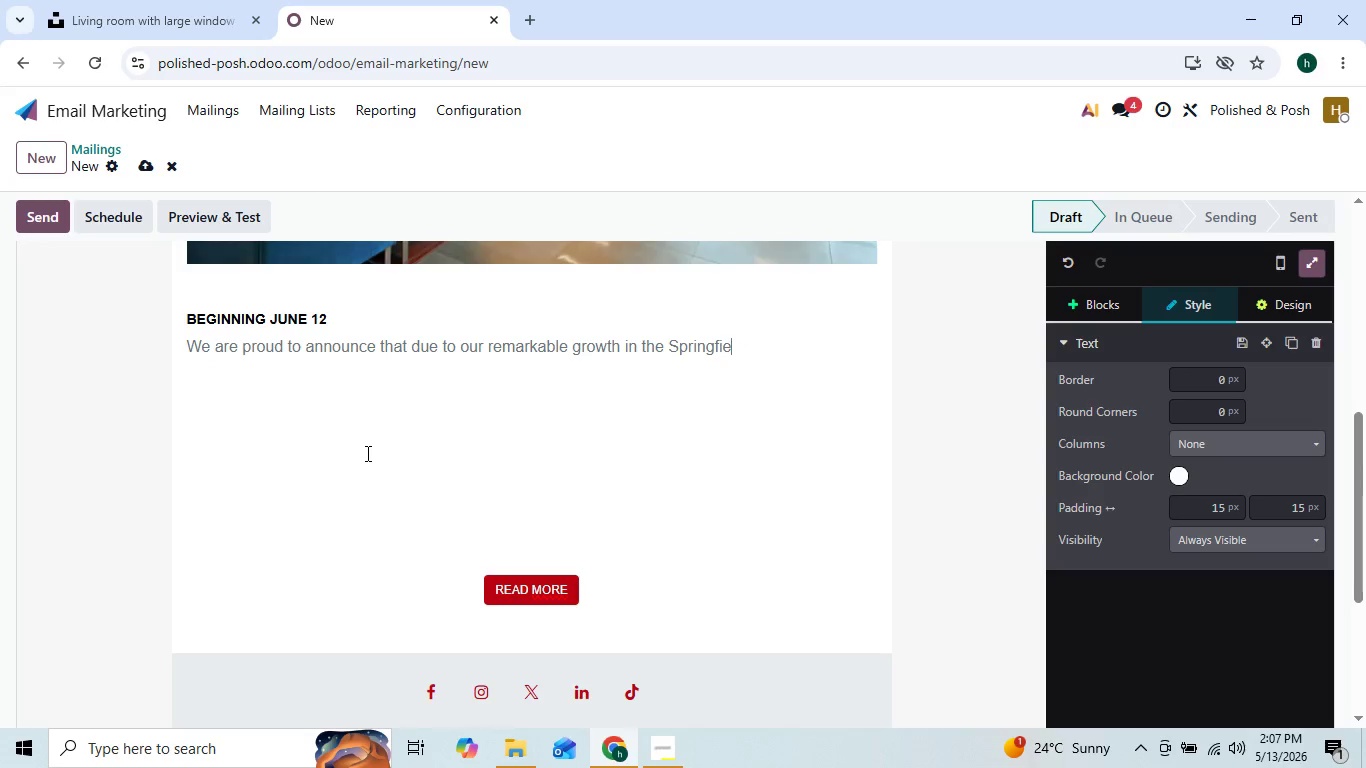 
key(Backspace)
 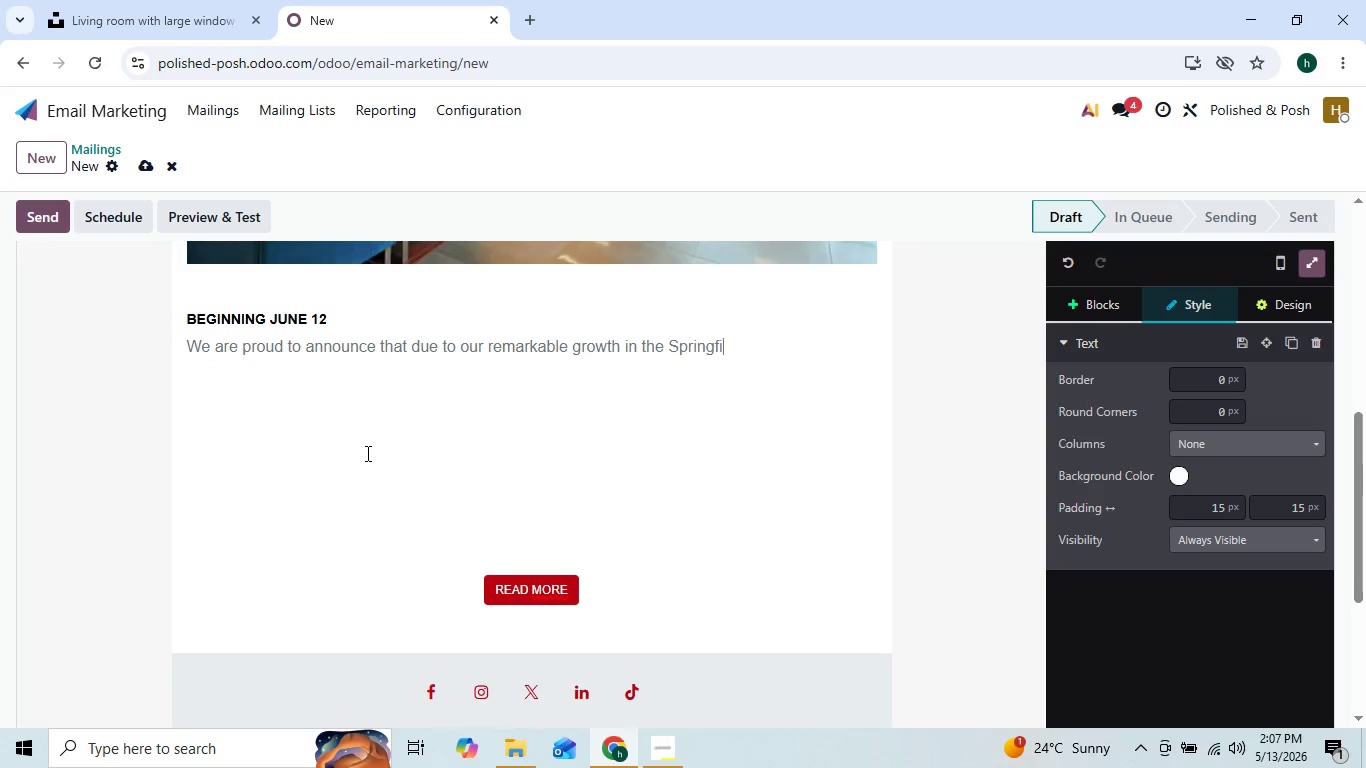 
key(Backspace)
 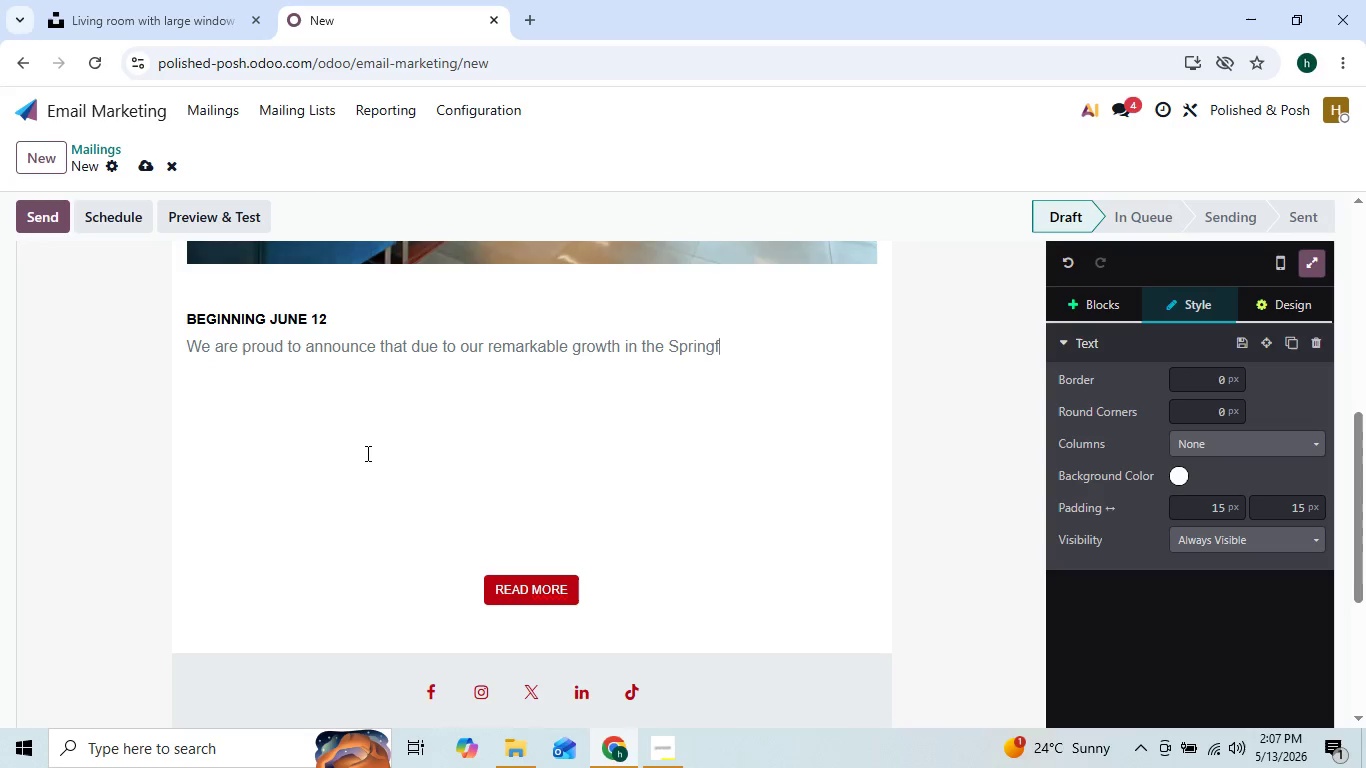 
key(Backspace)
 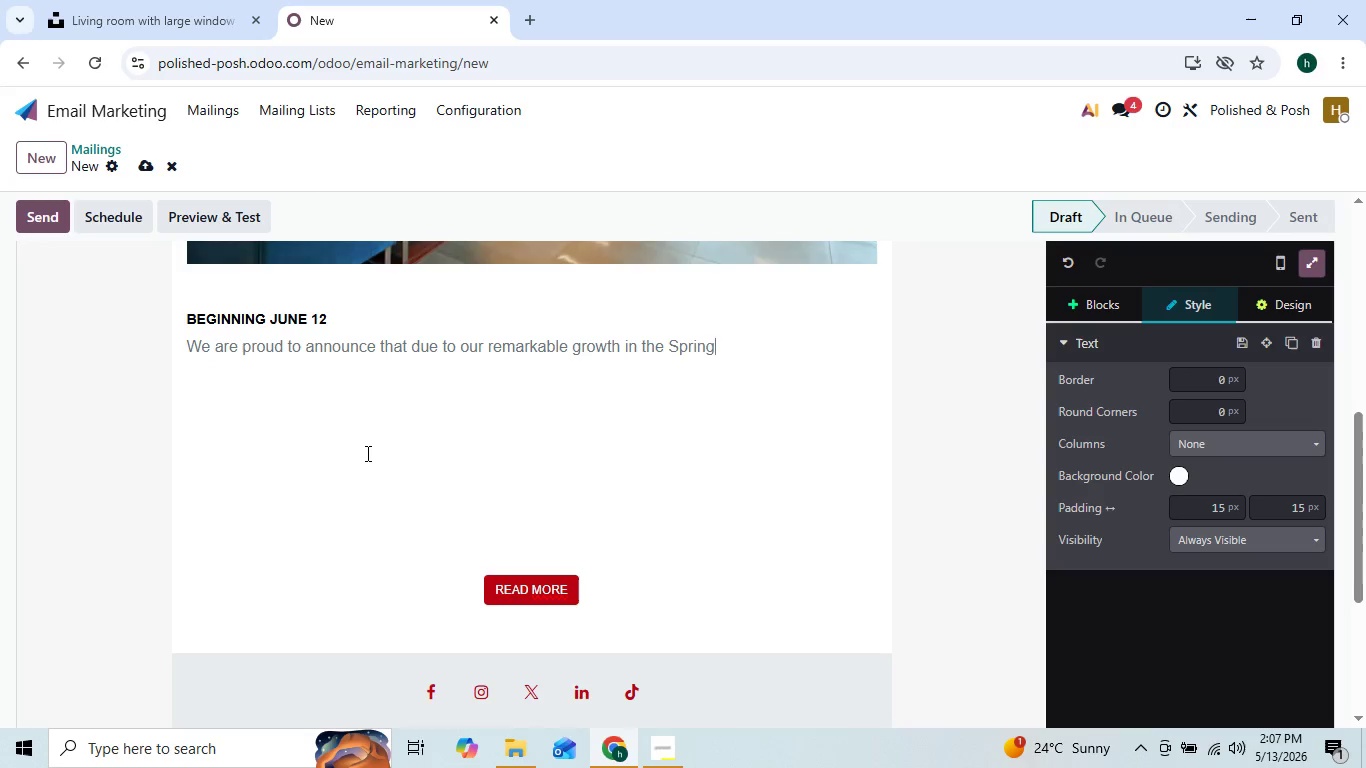 
key(Backspace)
 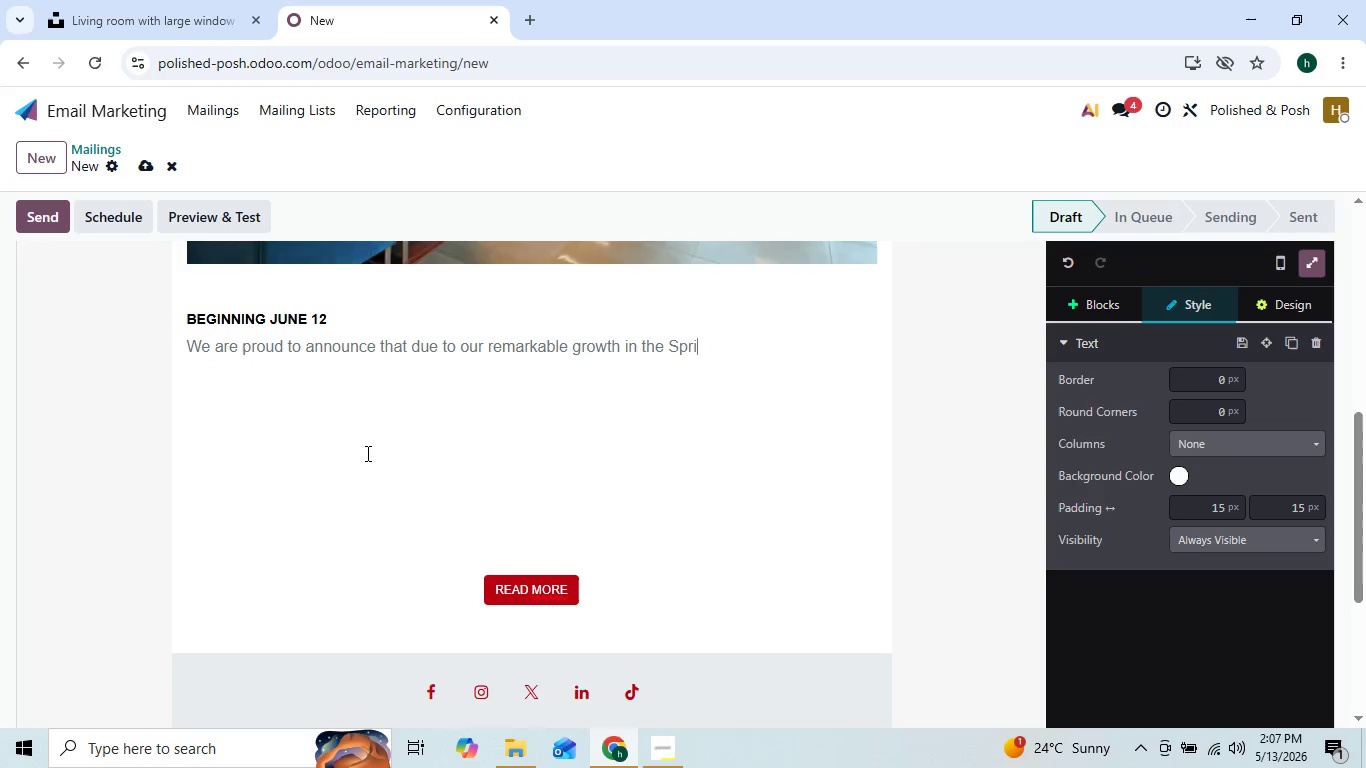 
key(Backspace)
 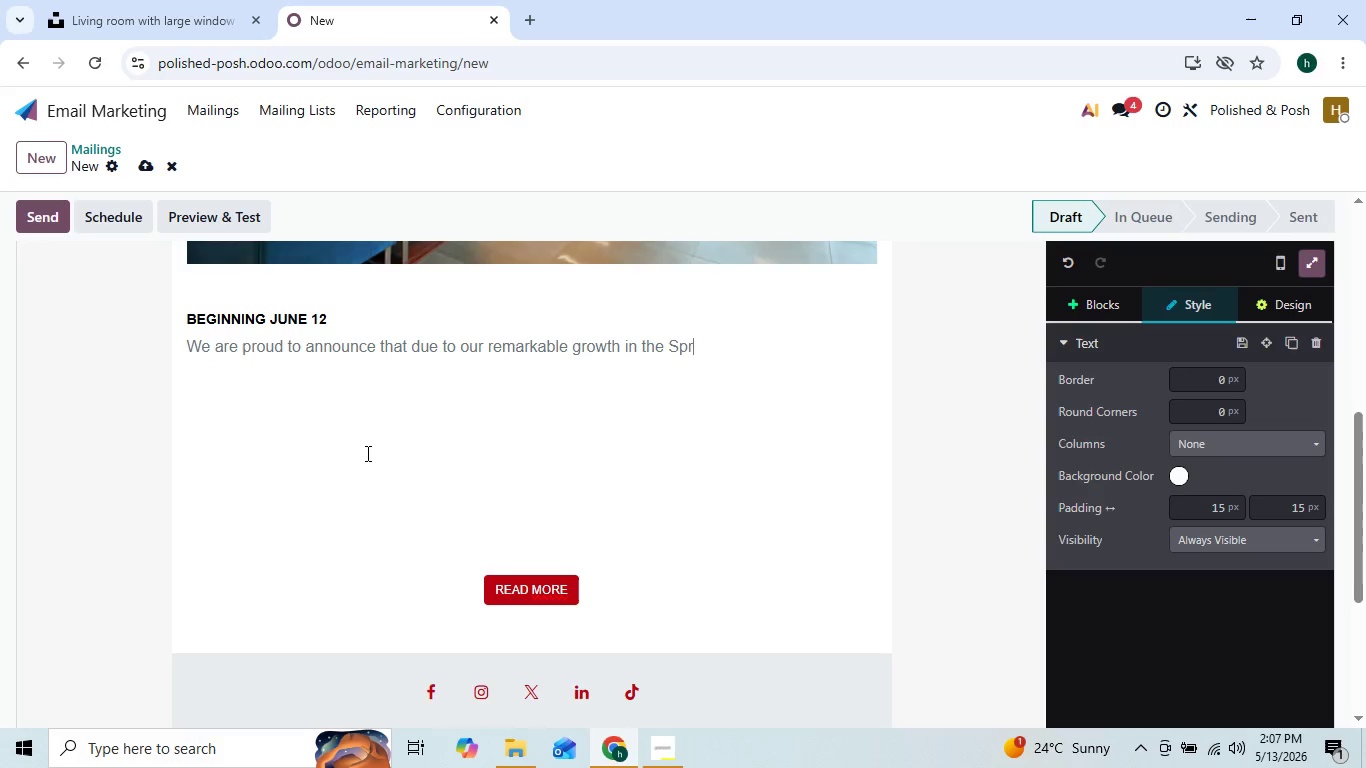 
key(Backspace)
 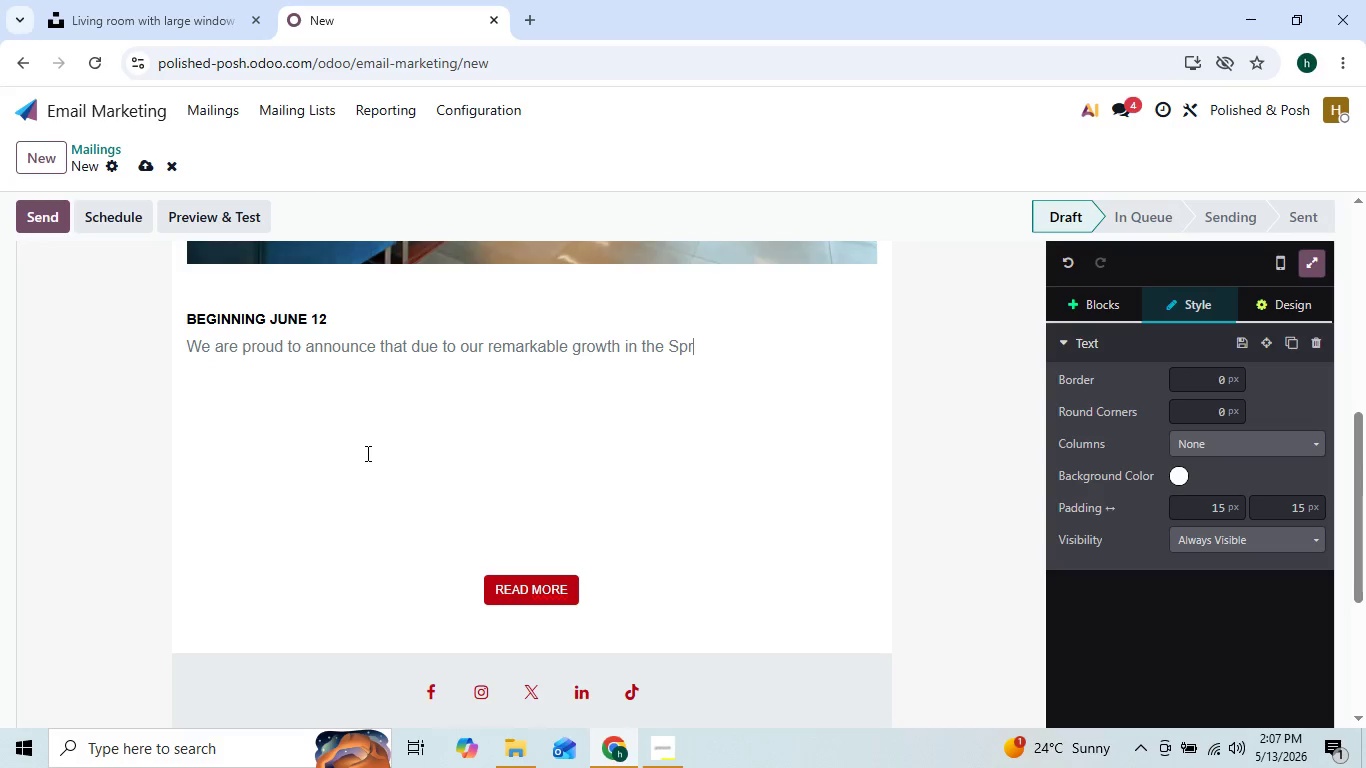 
key(Backspace)
 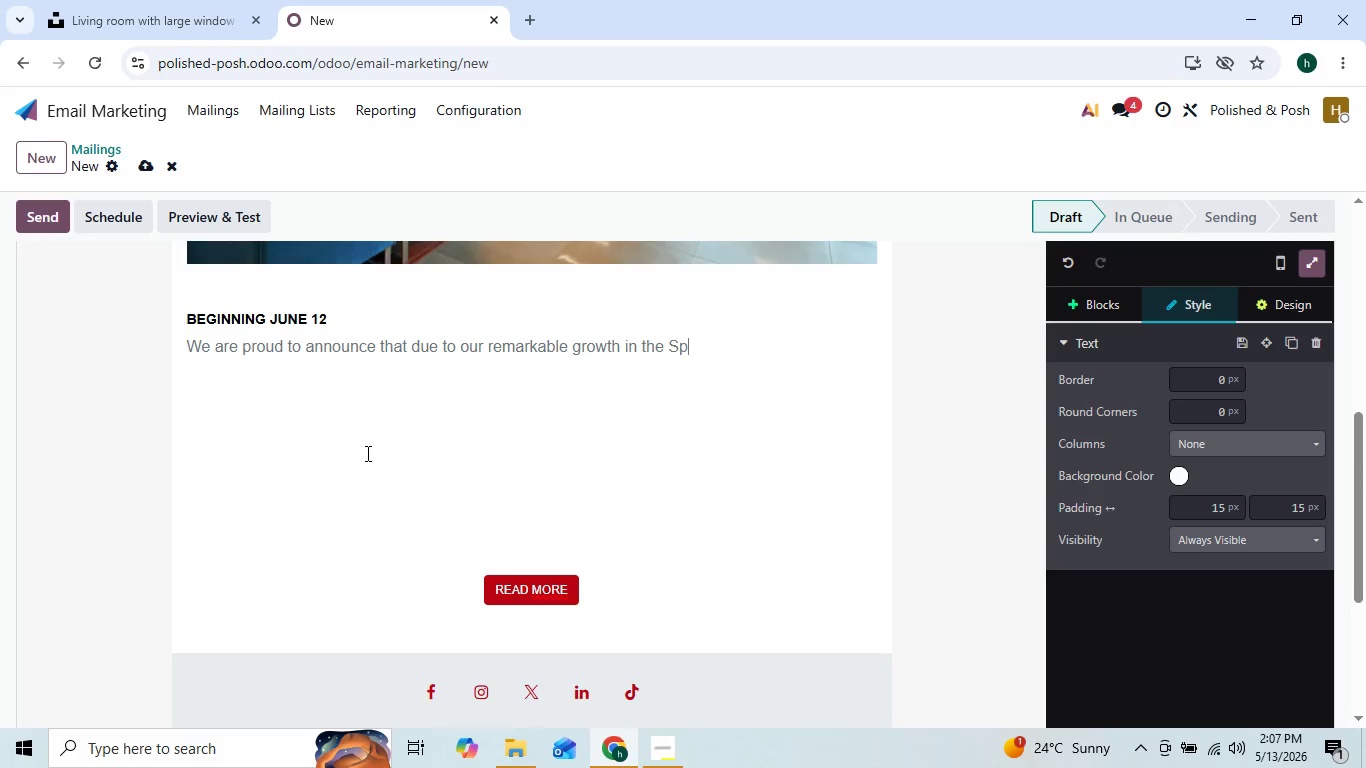 
key(Backspace)
 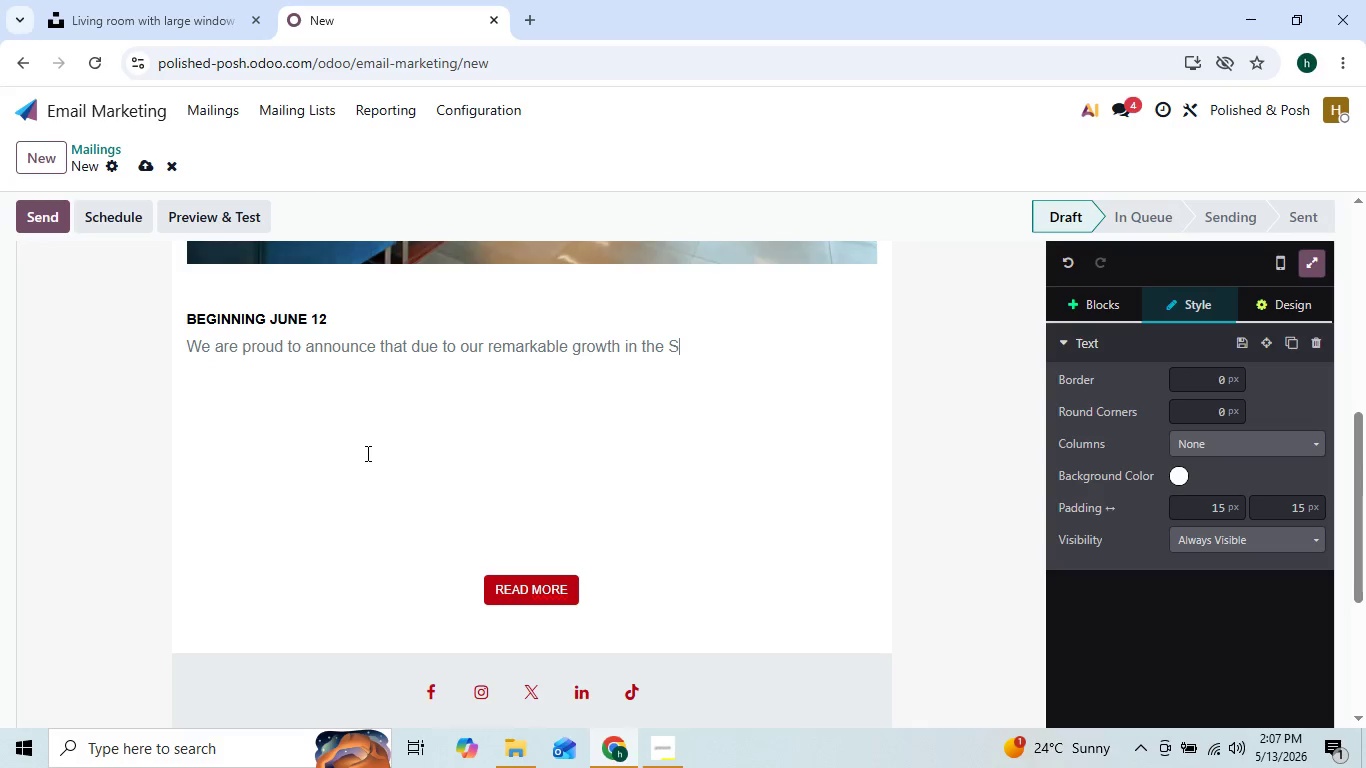 
key(Backspace)
 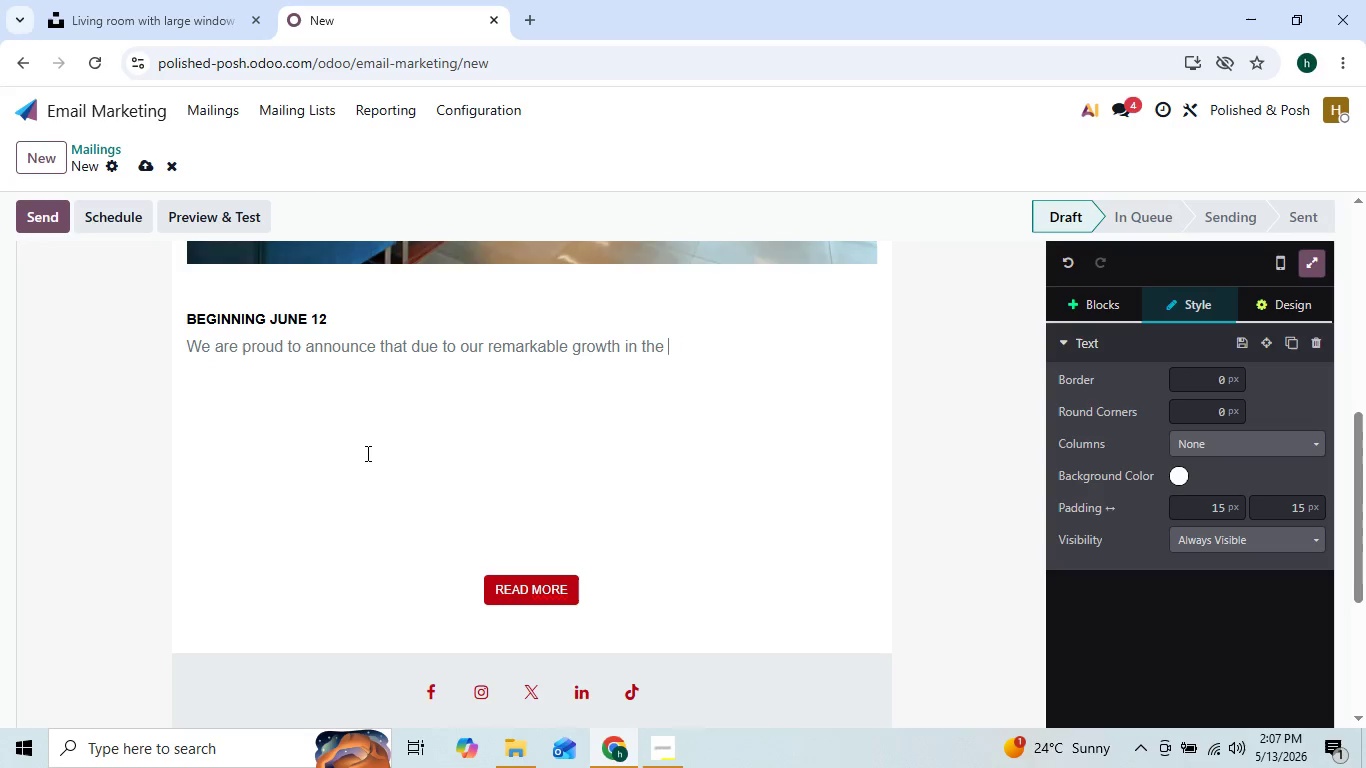 
key(Backspace)
 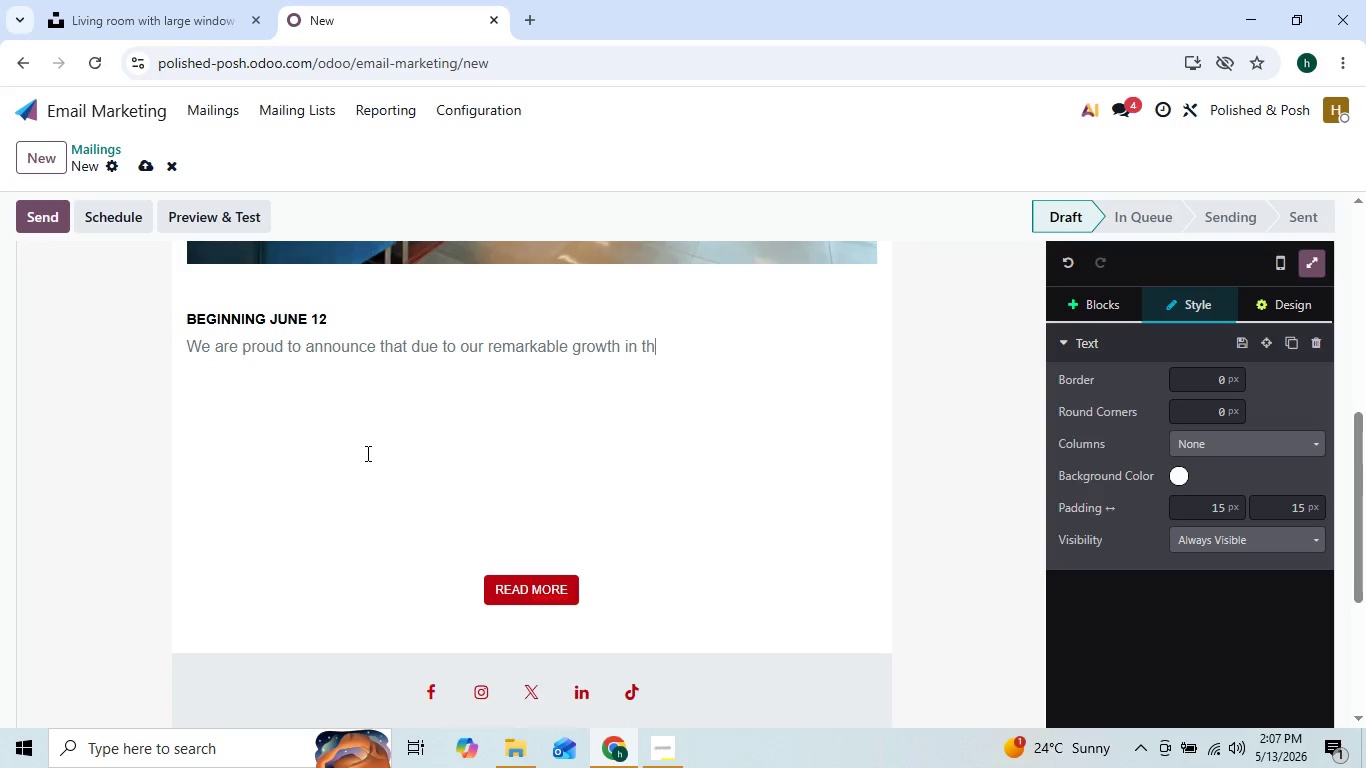 
key(Backspace)
 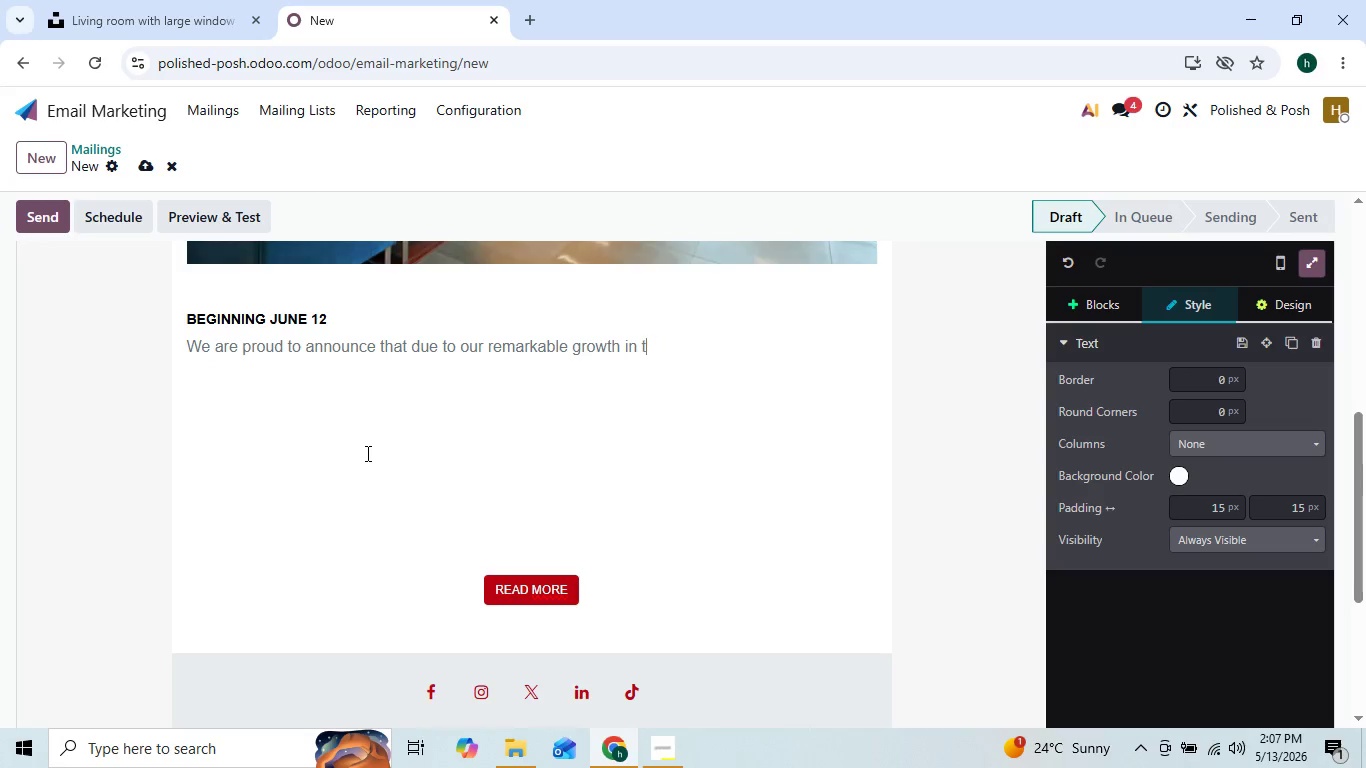 
key(Backspace)
 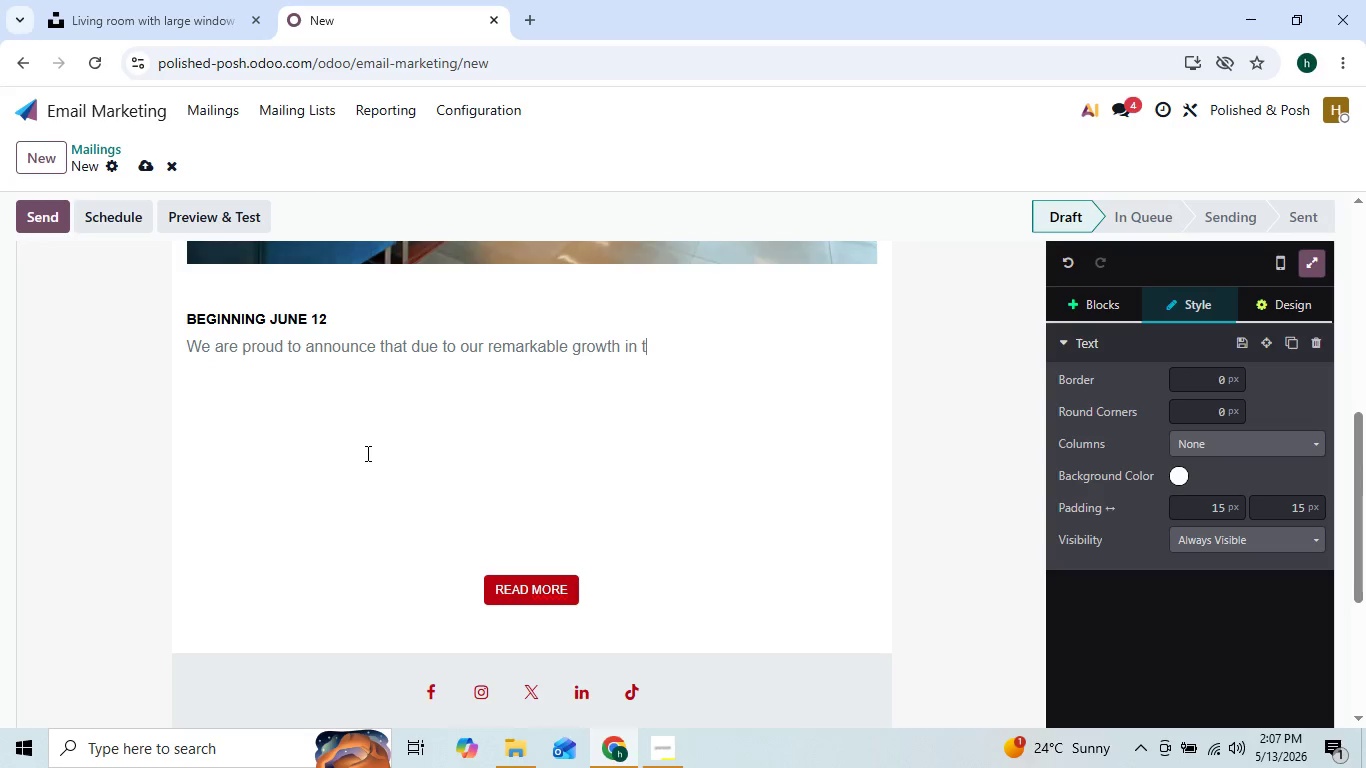 
key(Backspace)
 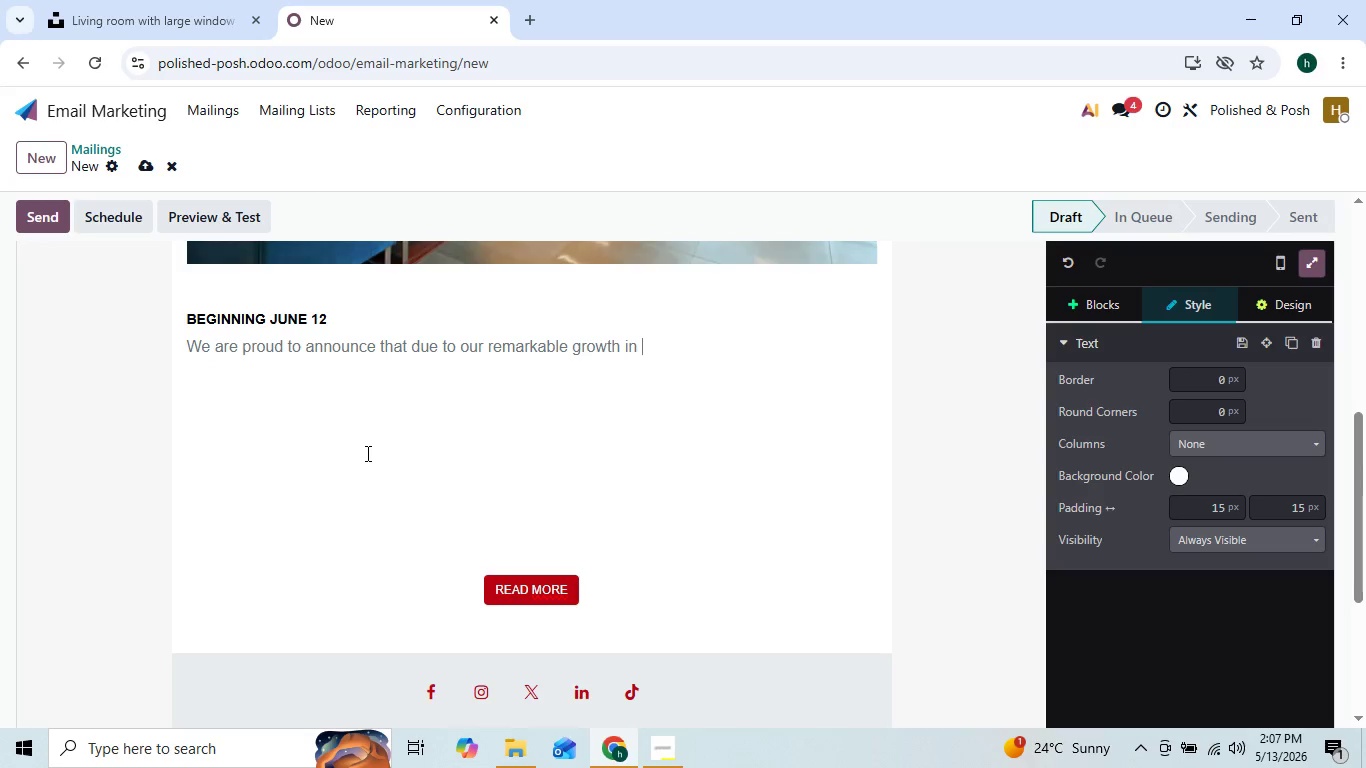 
key(Backspace)
 